 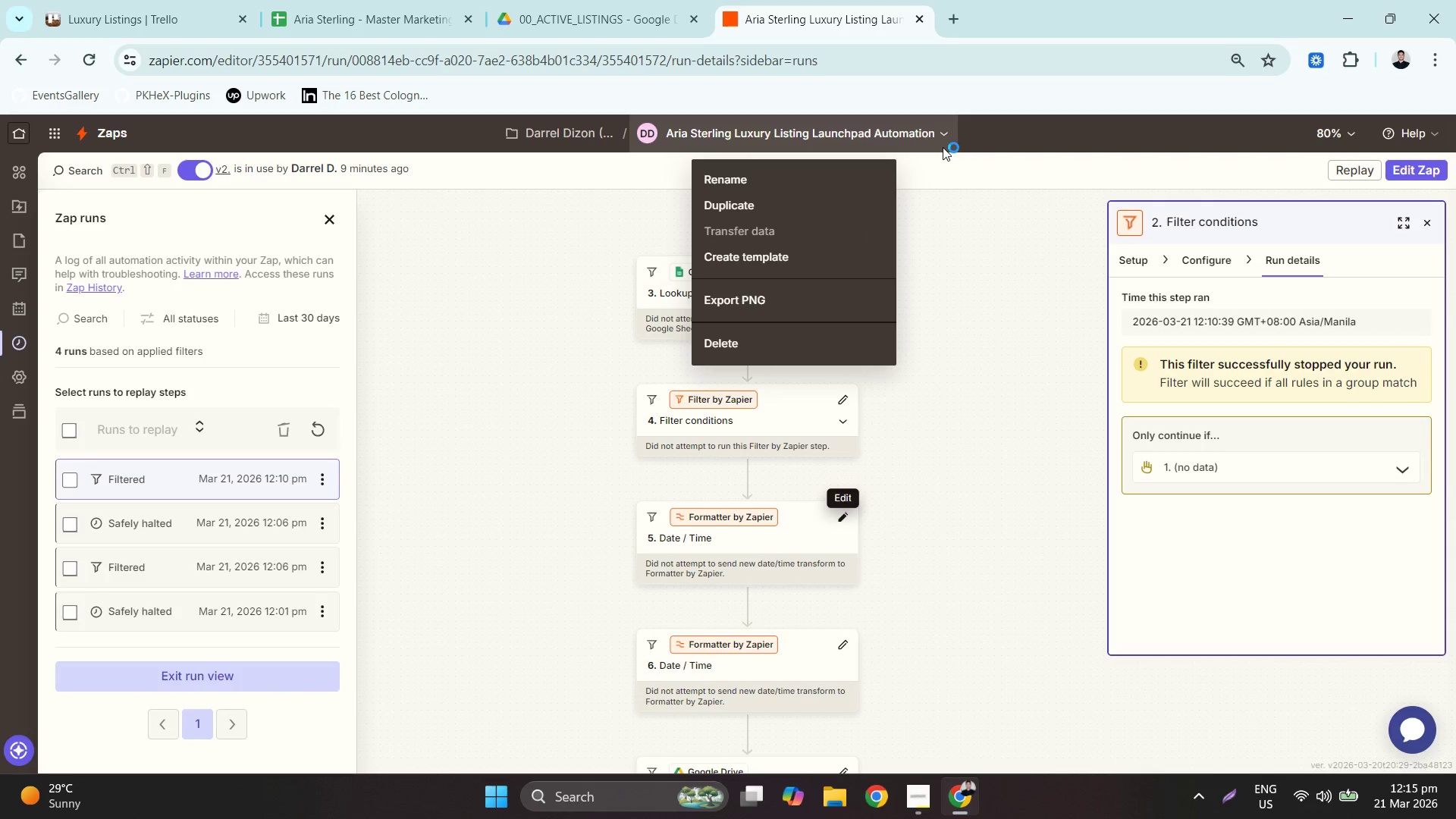 
left_click([811, 253])
 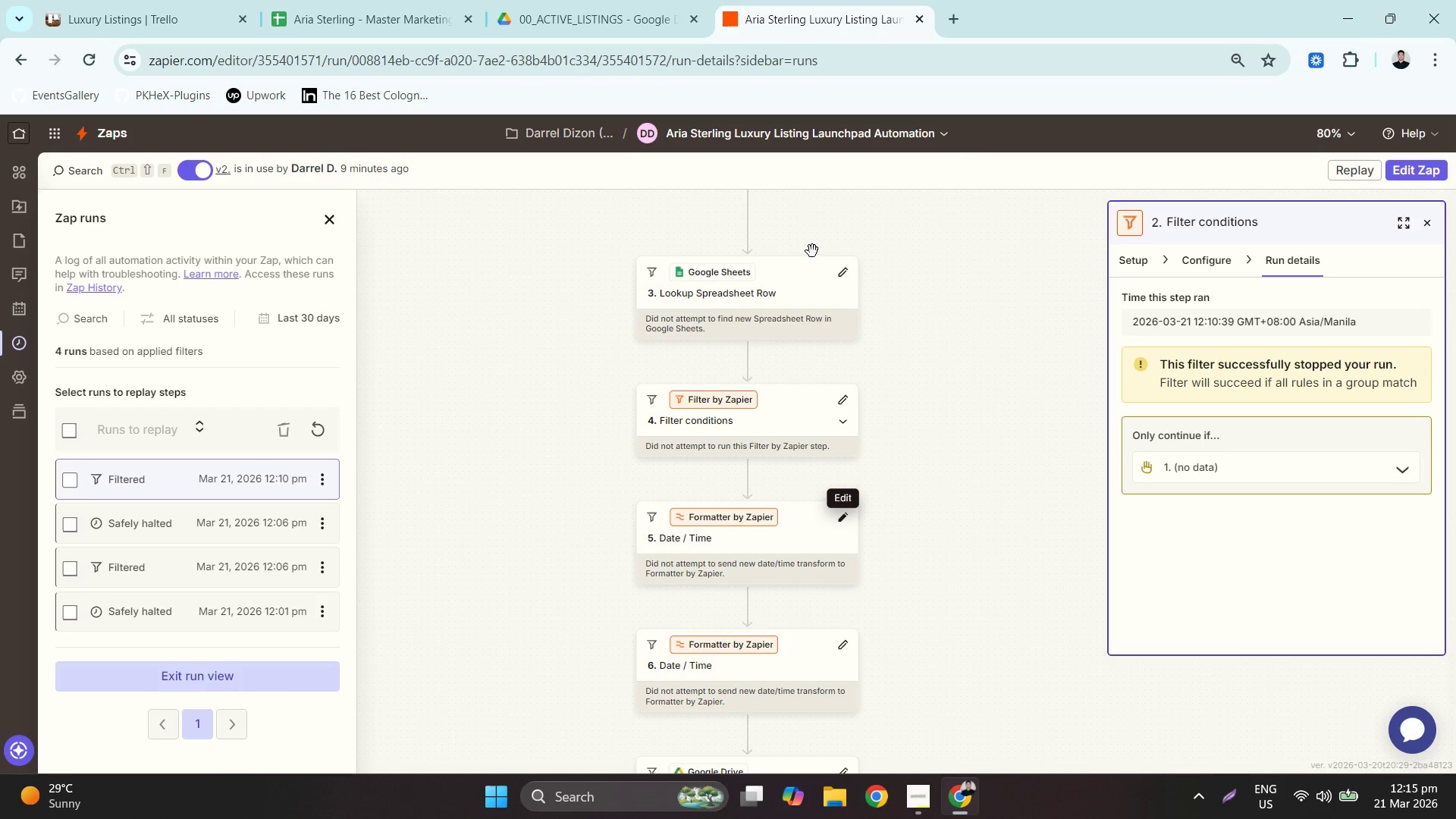 
mouse_move([966, 301])
 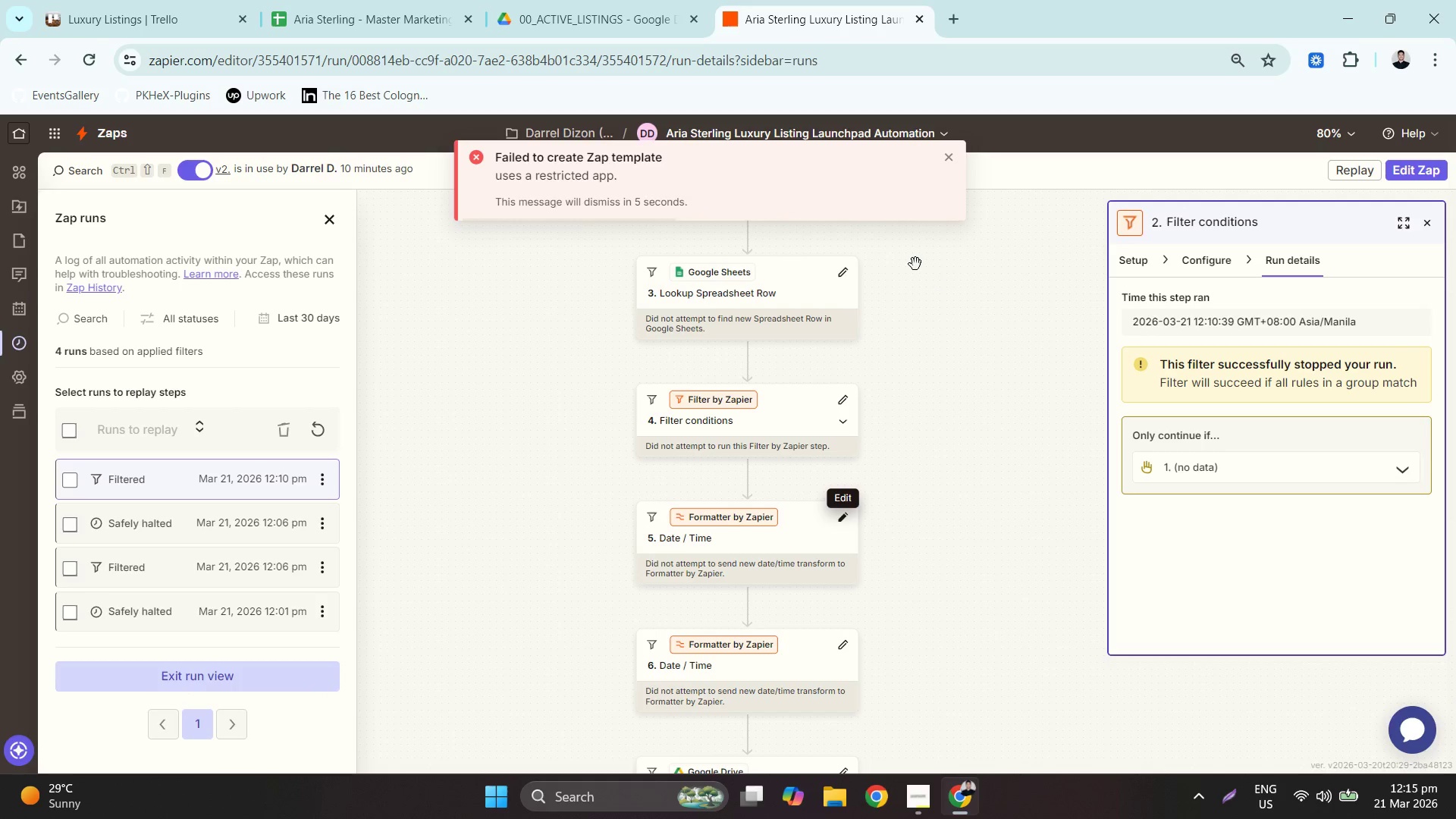 
wait(5.93)
 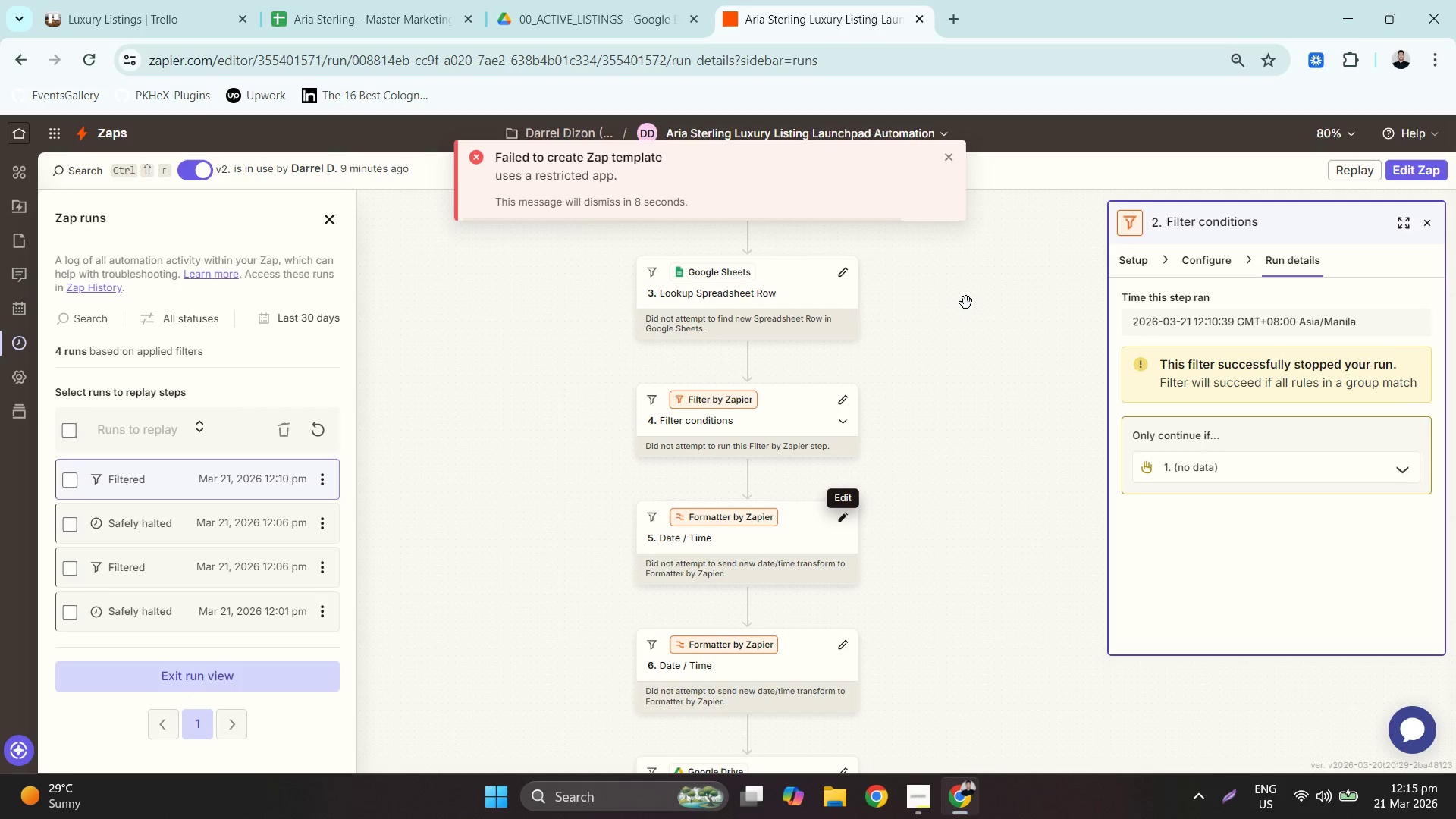 
left_click([954, 155])
 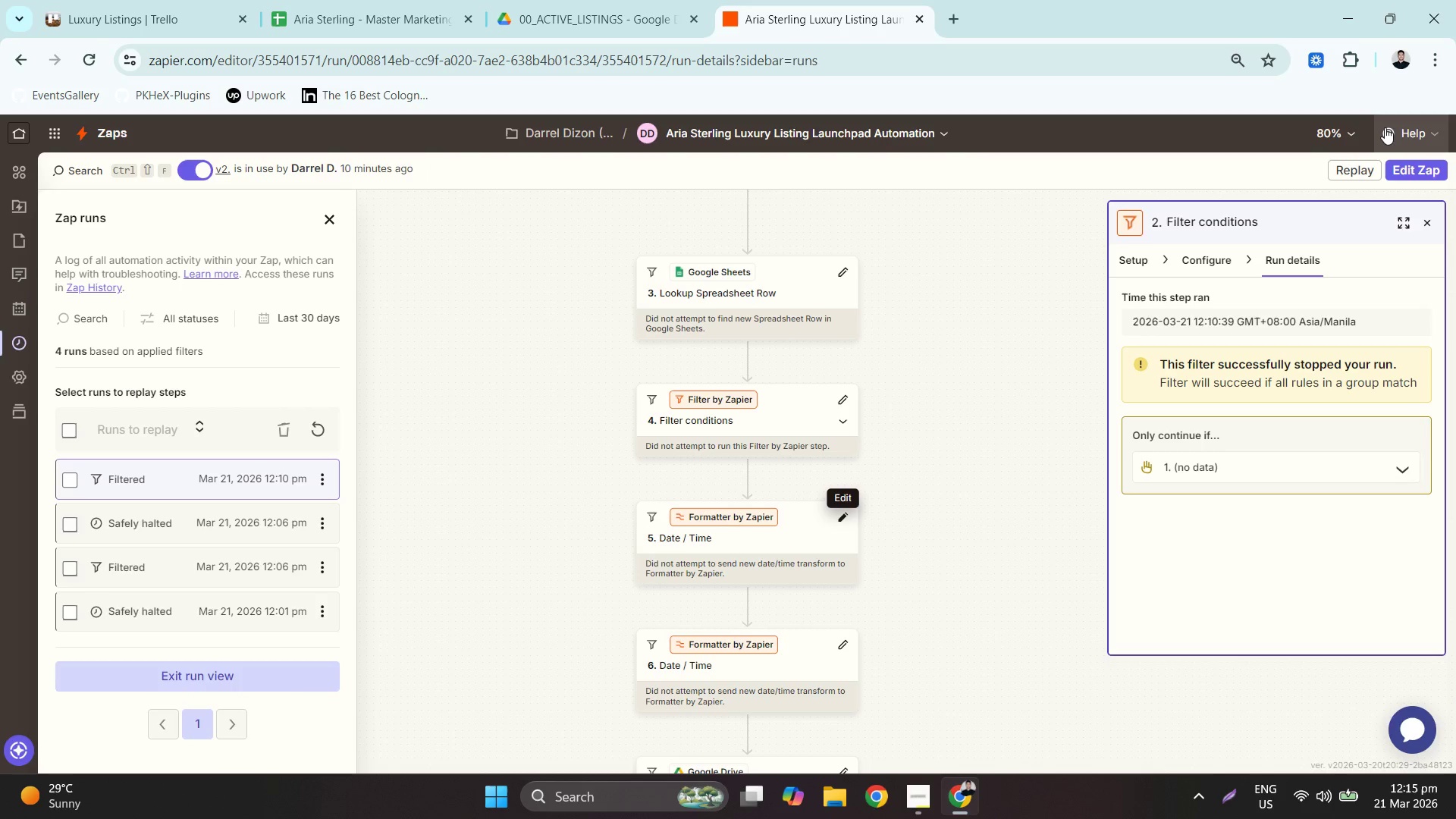 
left_click([1350, 130])
 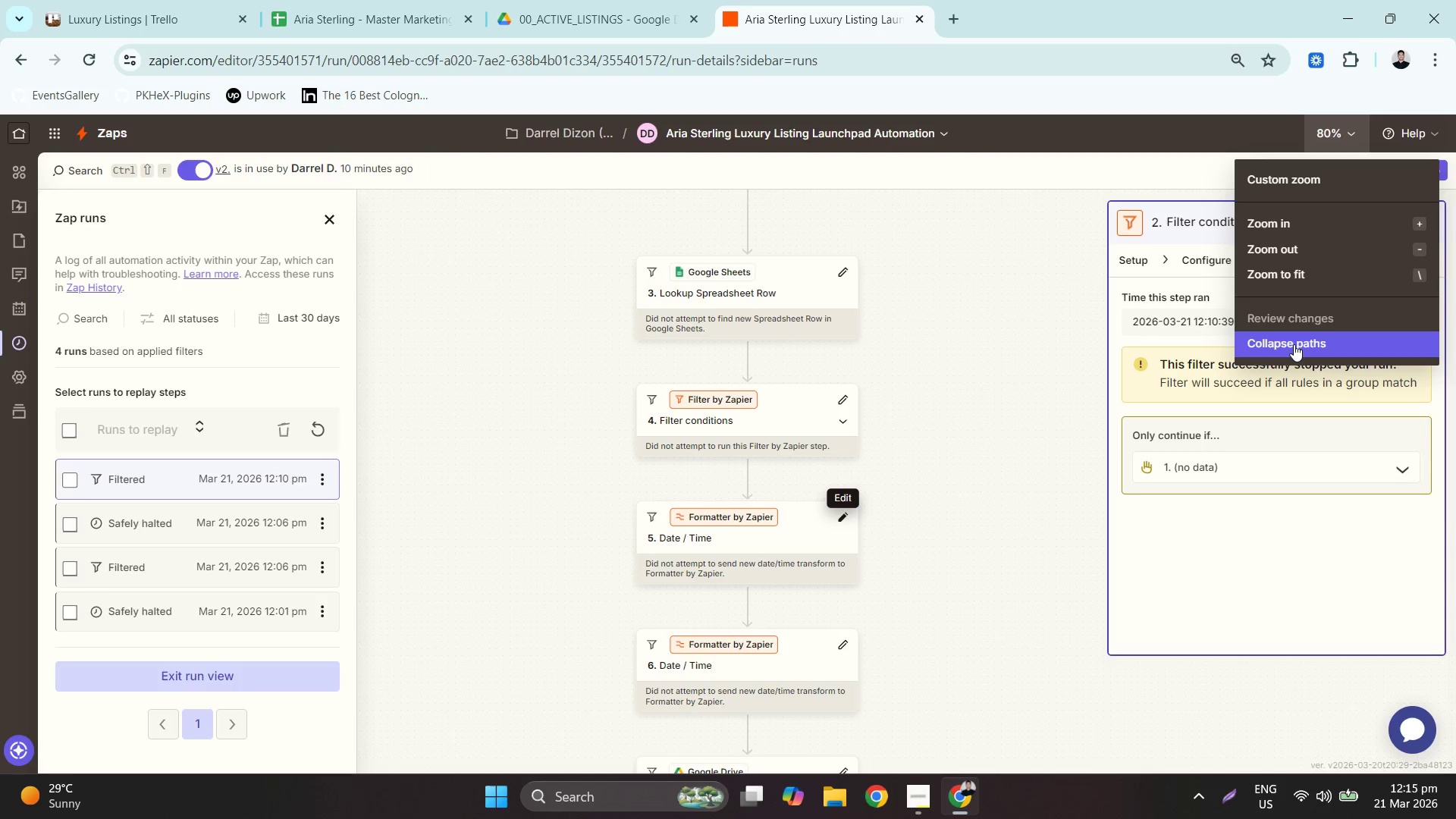 
left_click([1294, 344])
 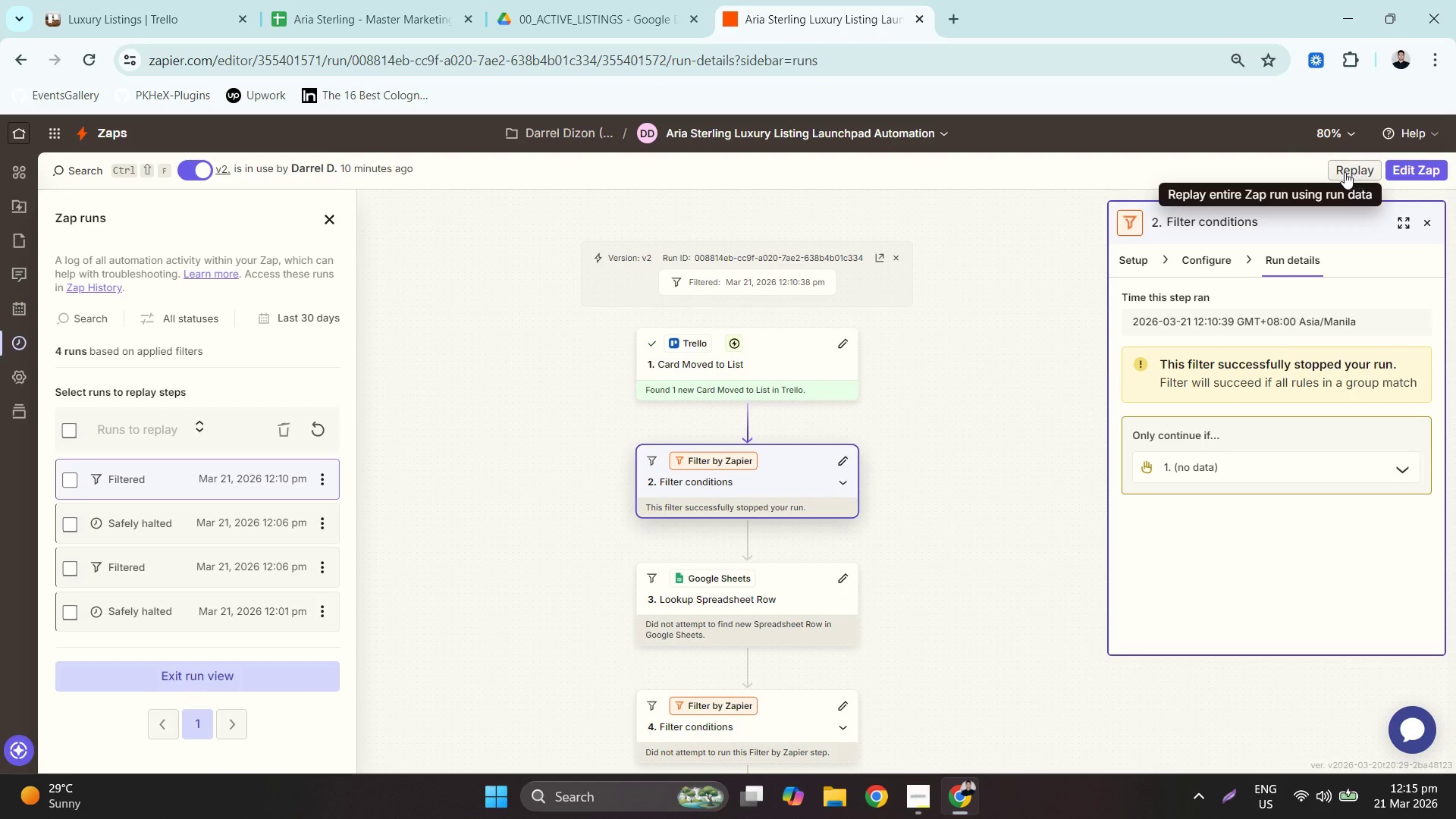 
left_click([916, 128])
 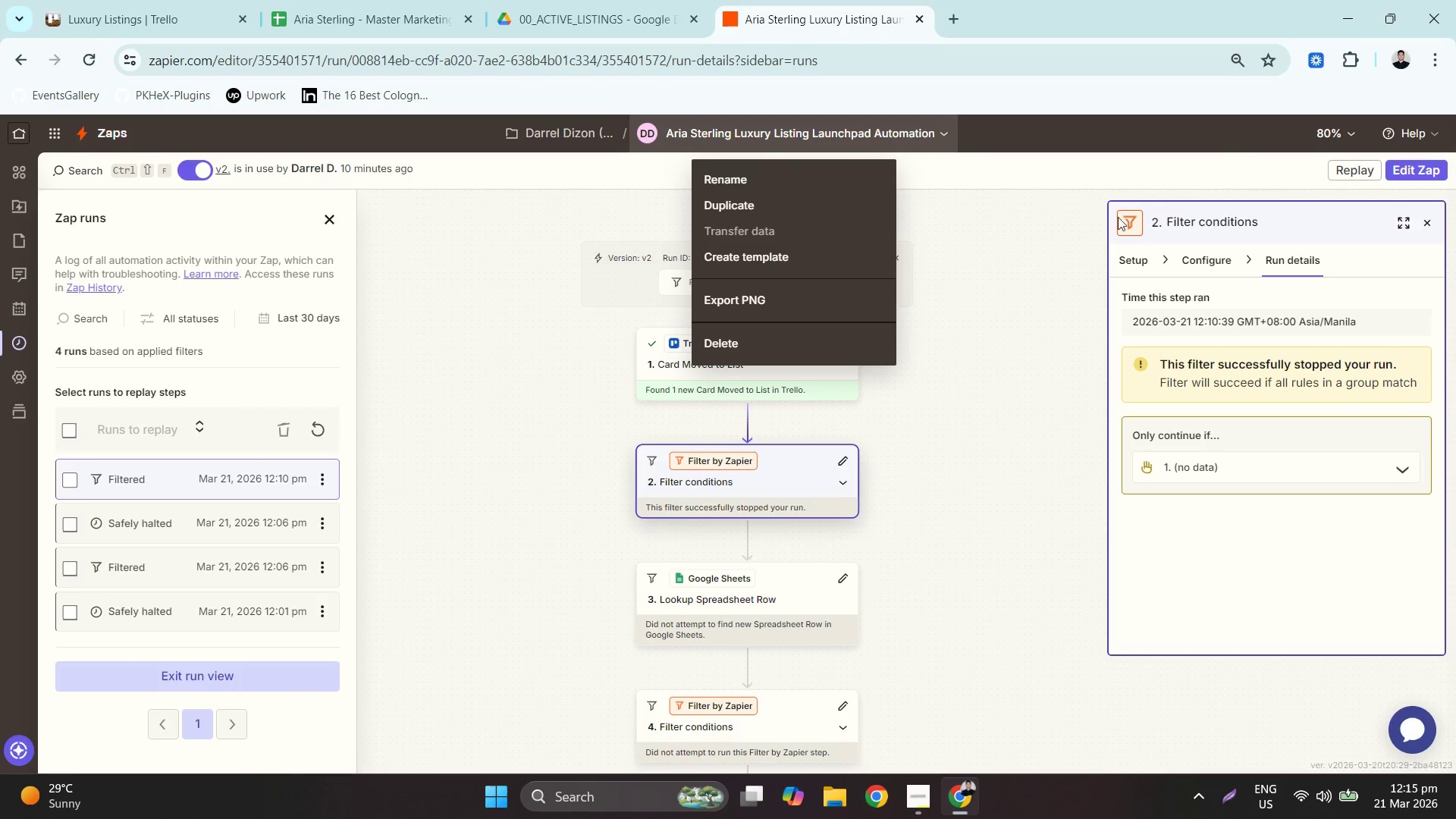 
left_click([1343, 127])
 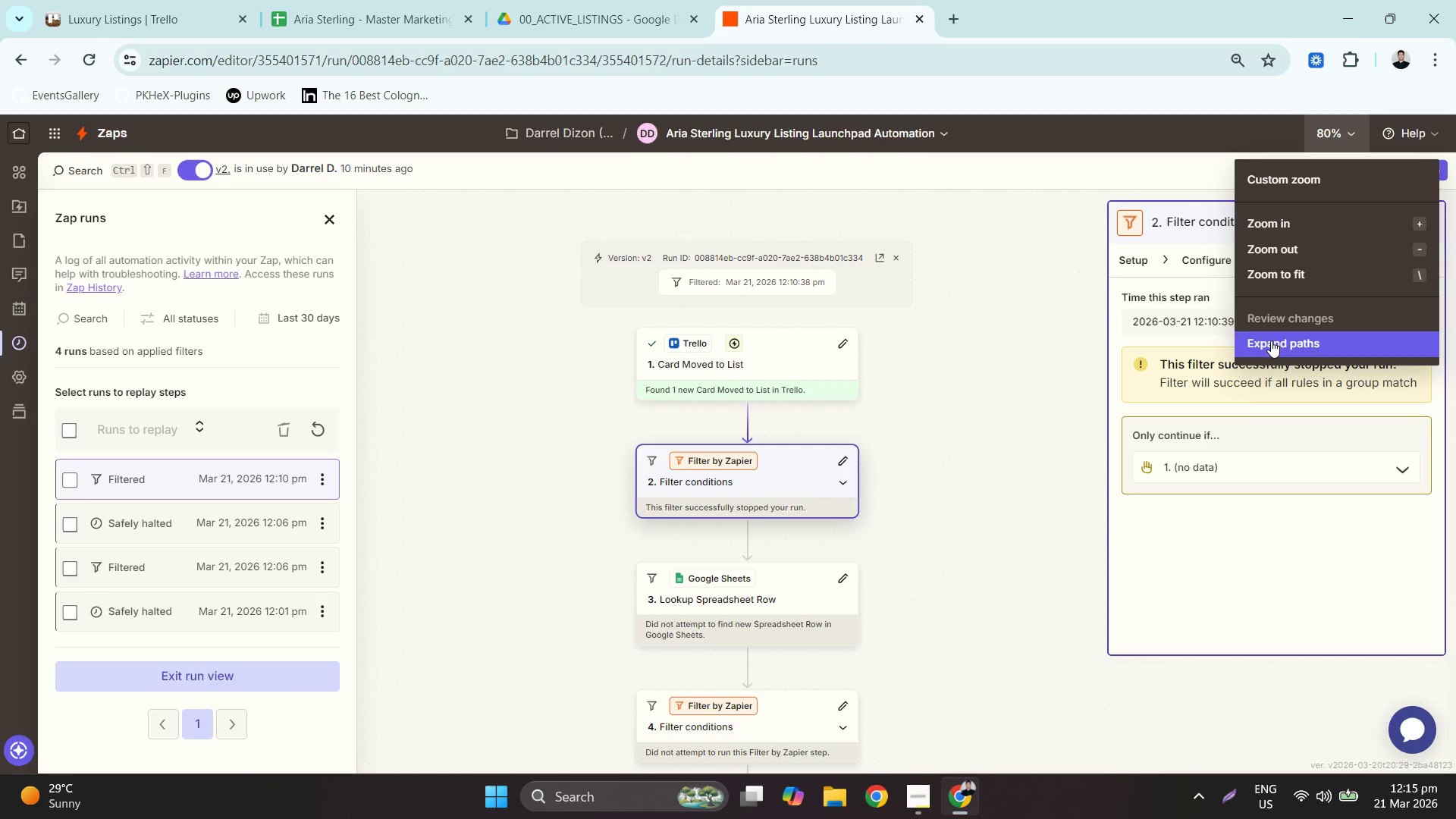 
left_click([1271, 340])
 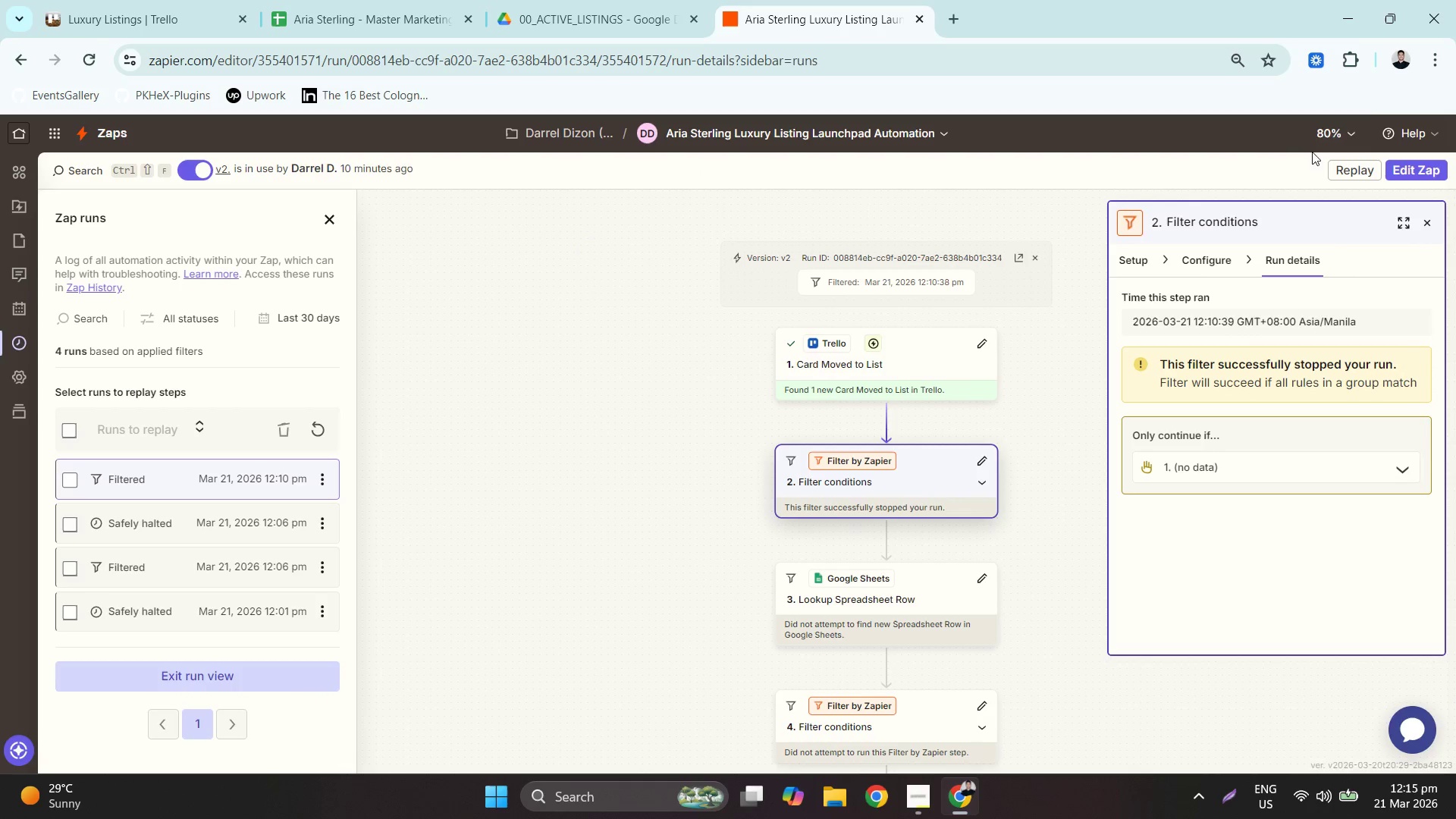 
left_click([1320, 122])
 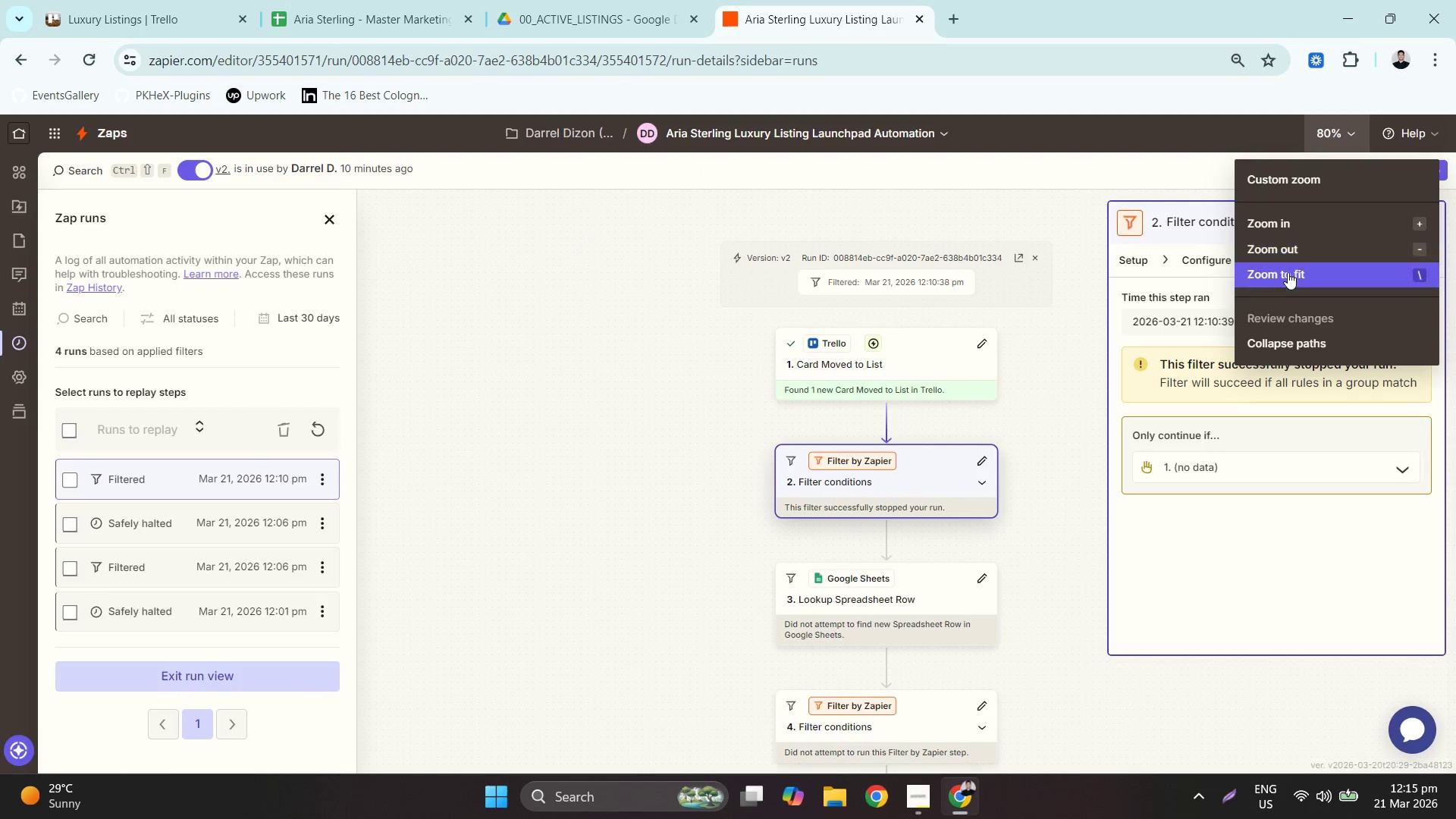 
left_click([1286, 281])
 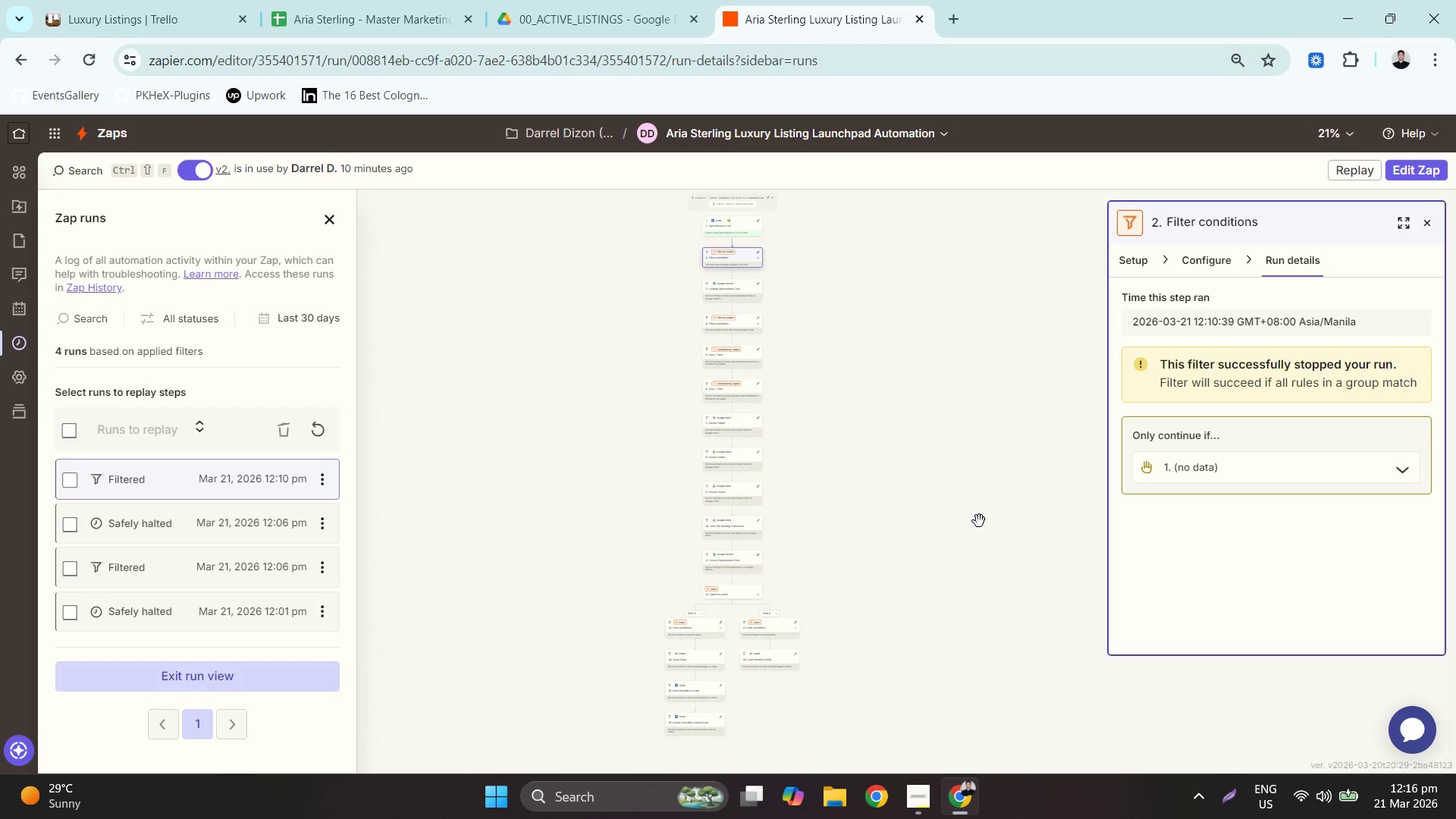 
wait(44.69)
 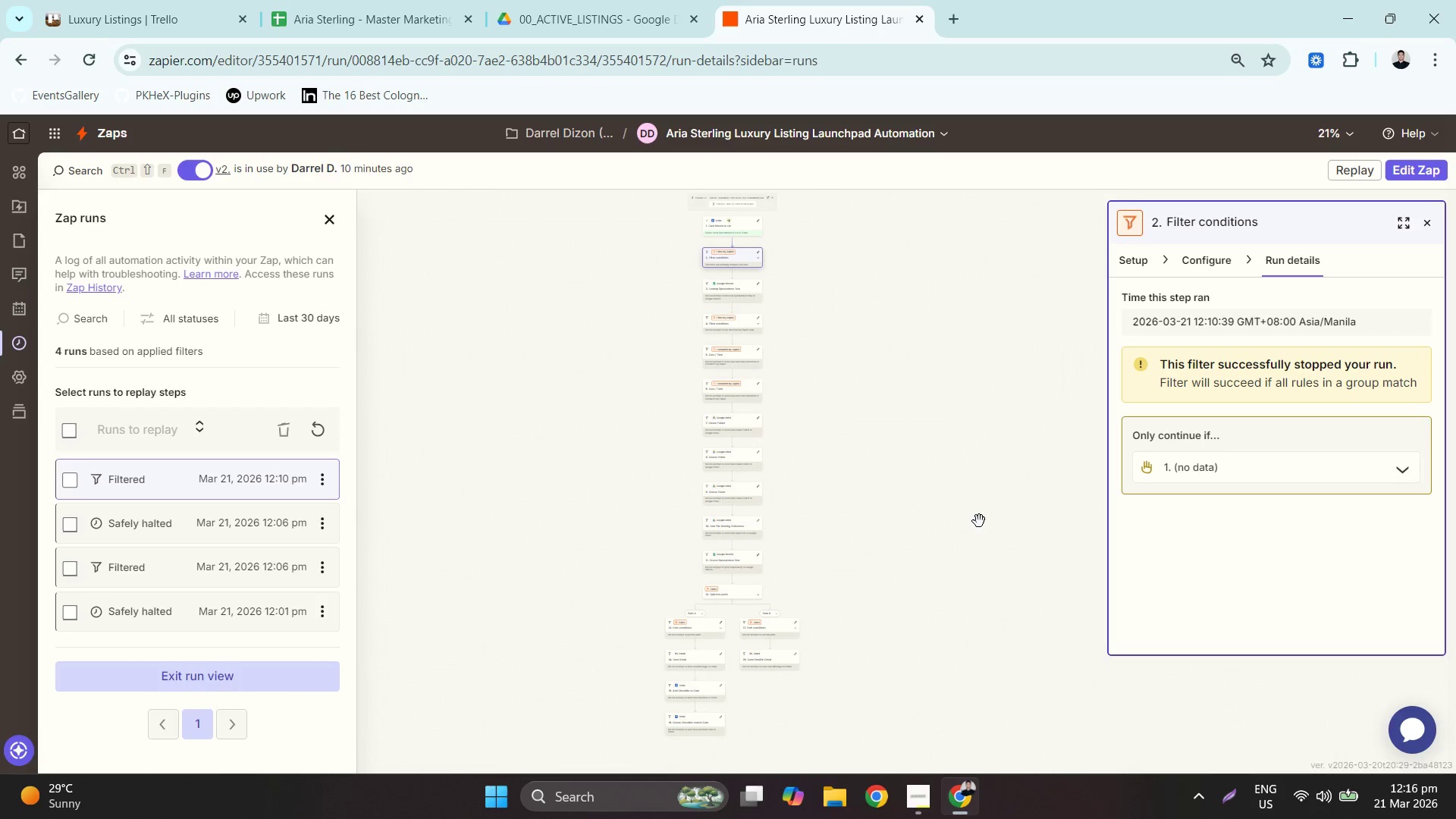 
hold_key(key=ControlLeft, duration=0.58)
scroll: coordinate [745, 398], scroll_direction: up, amount: 3.0
 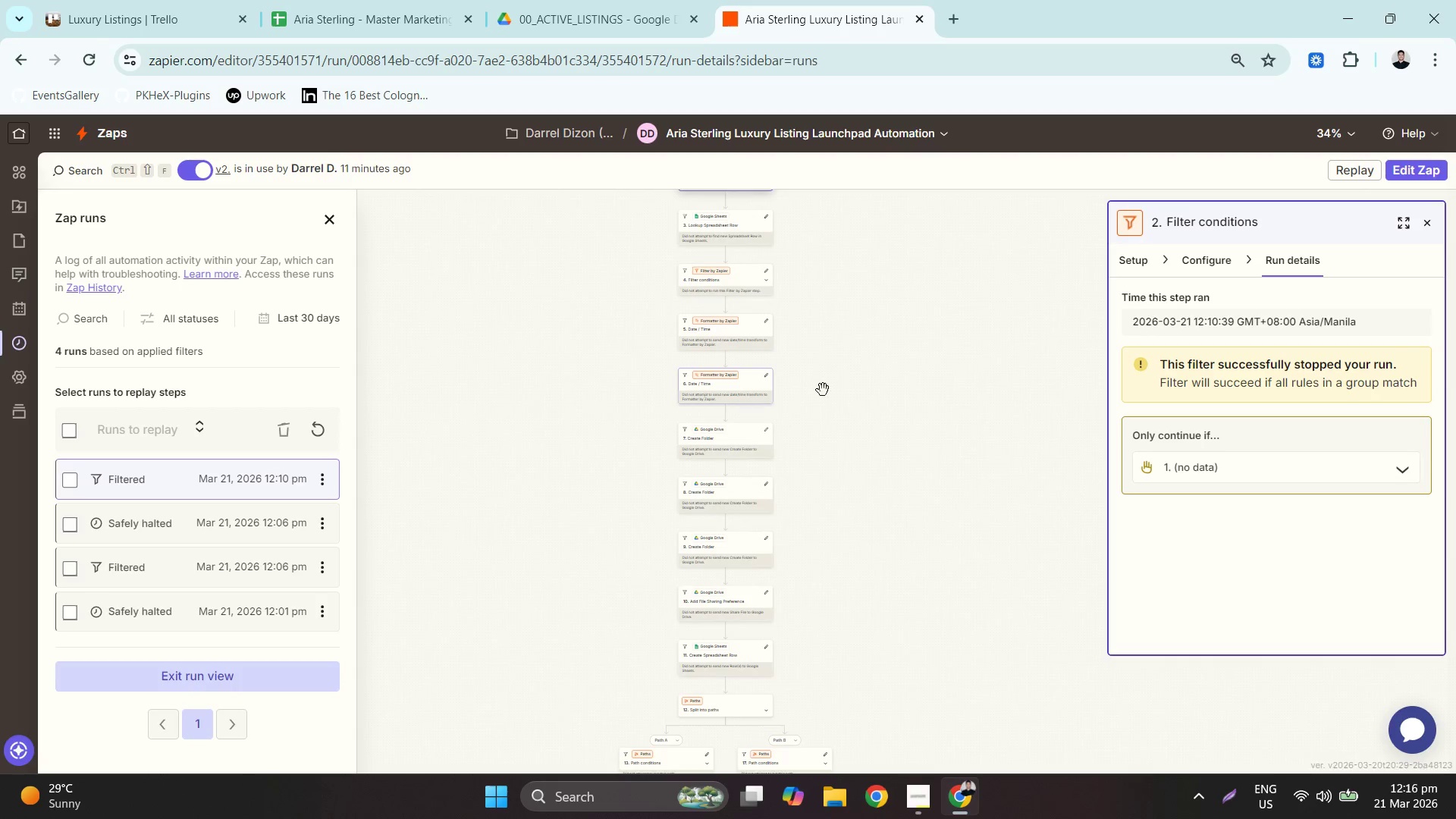 
hold_key(key=ControlLeft, duration=0.64)
 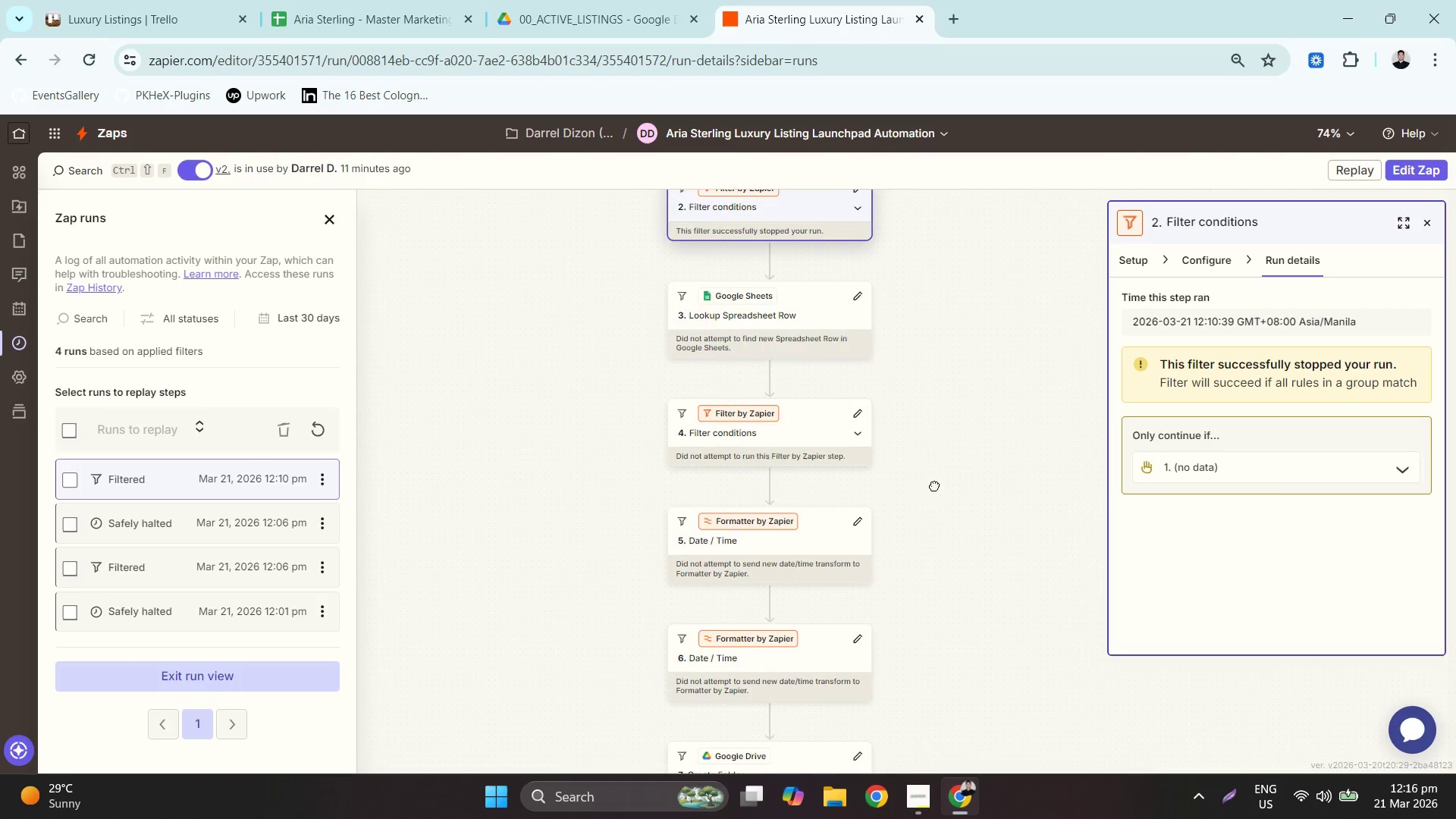 
left_click_drag(start_coordinate=[839, 284], to_coordinate=[921, 538])
 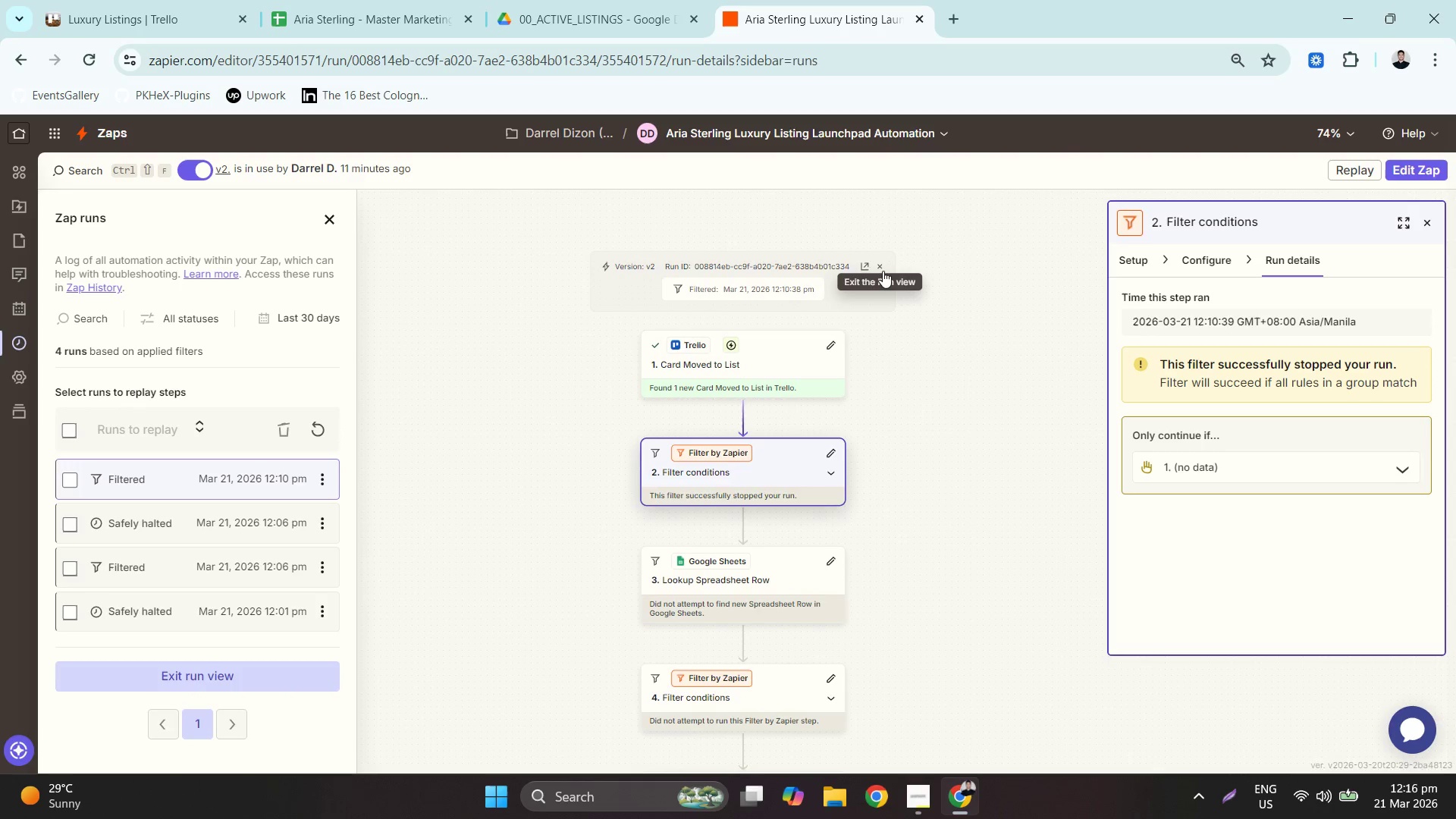 
scroll: coordinate [779, 317], scroll_direction: up, amount: 5.0
 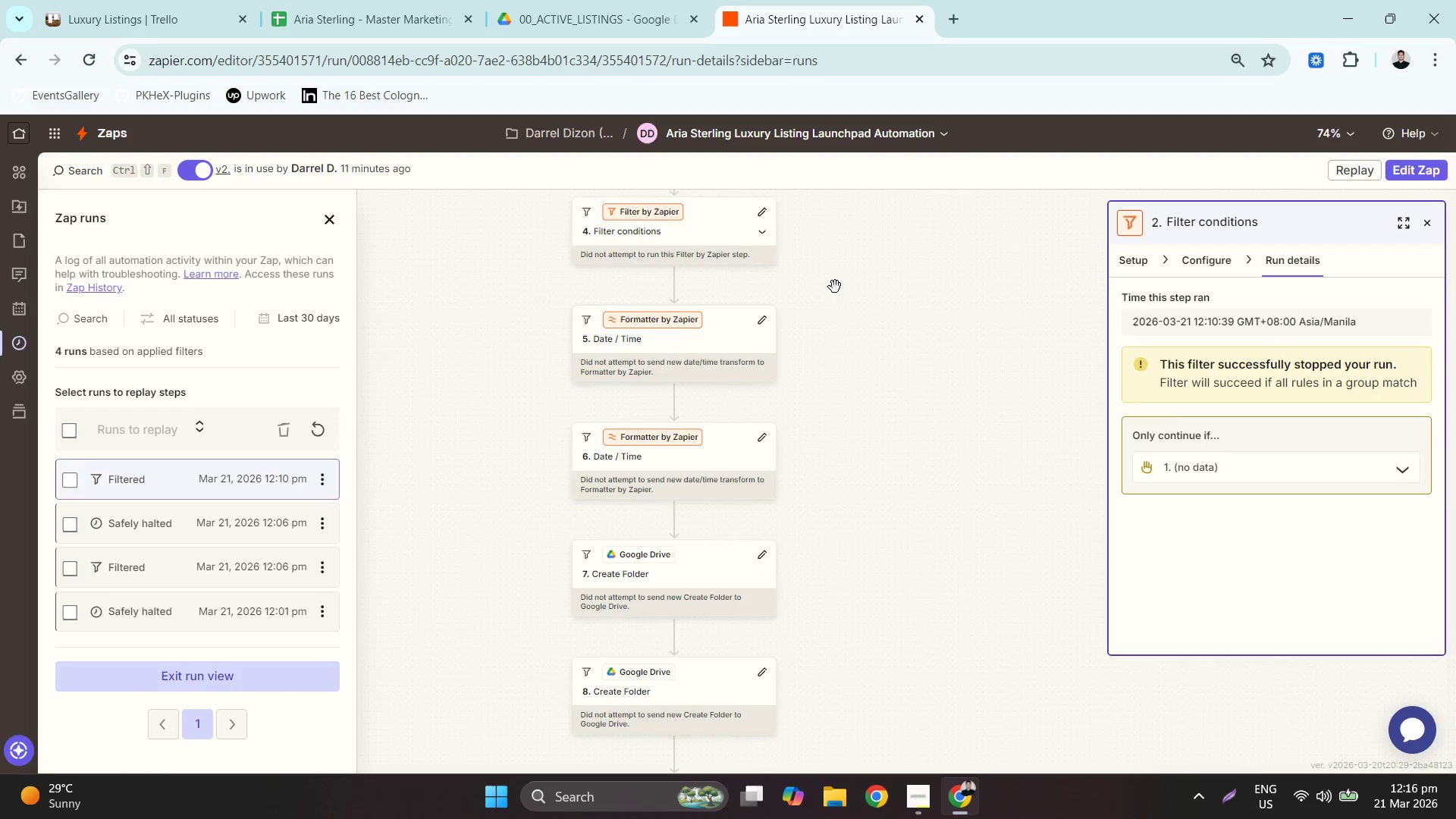 
left_click([881, 269])
 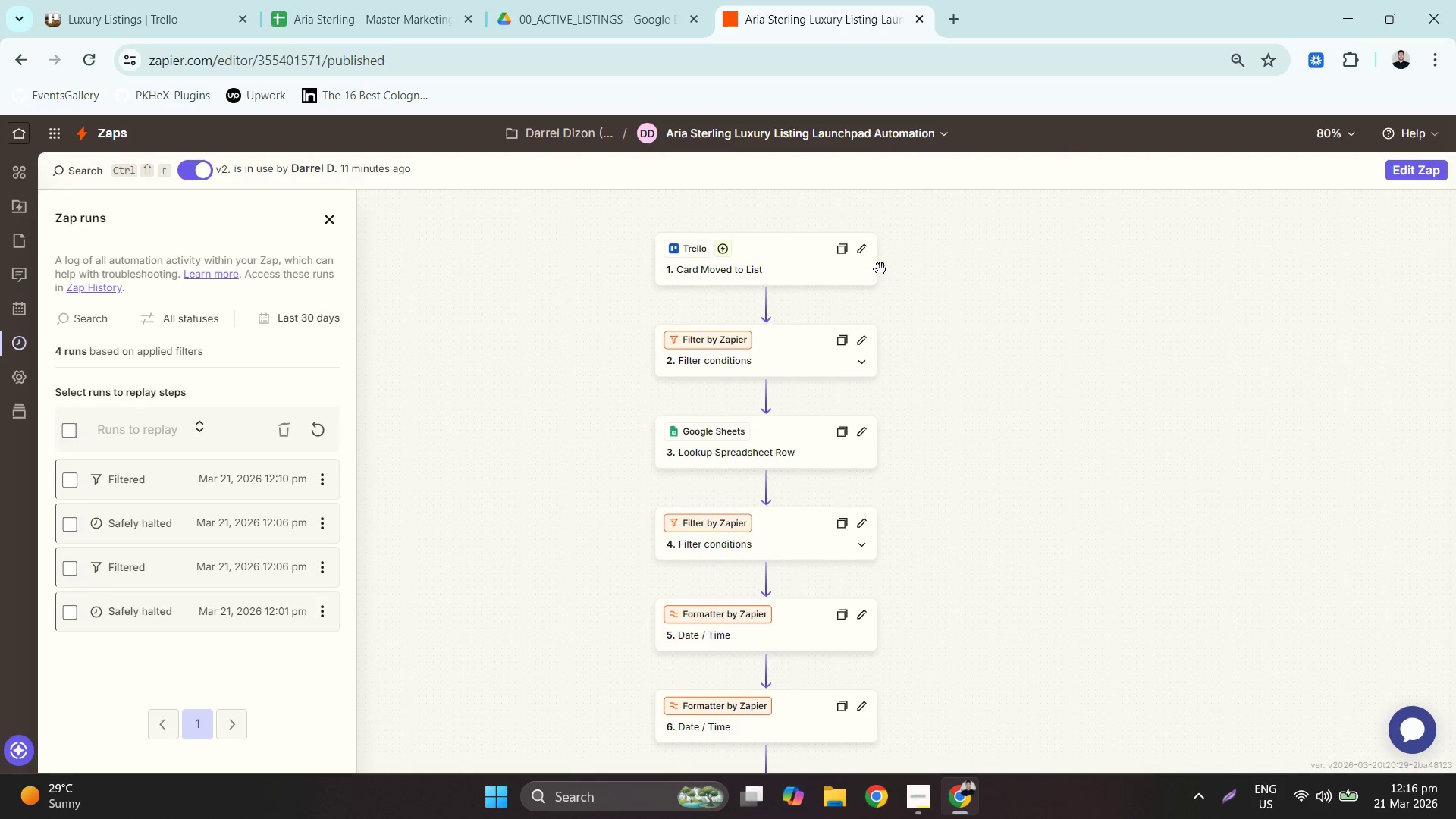 
left_click_drag(start_coordinate=[970, 444], to_coordinate=[982, 391])
 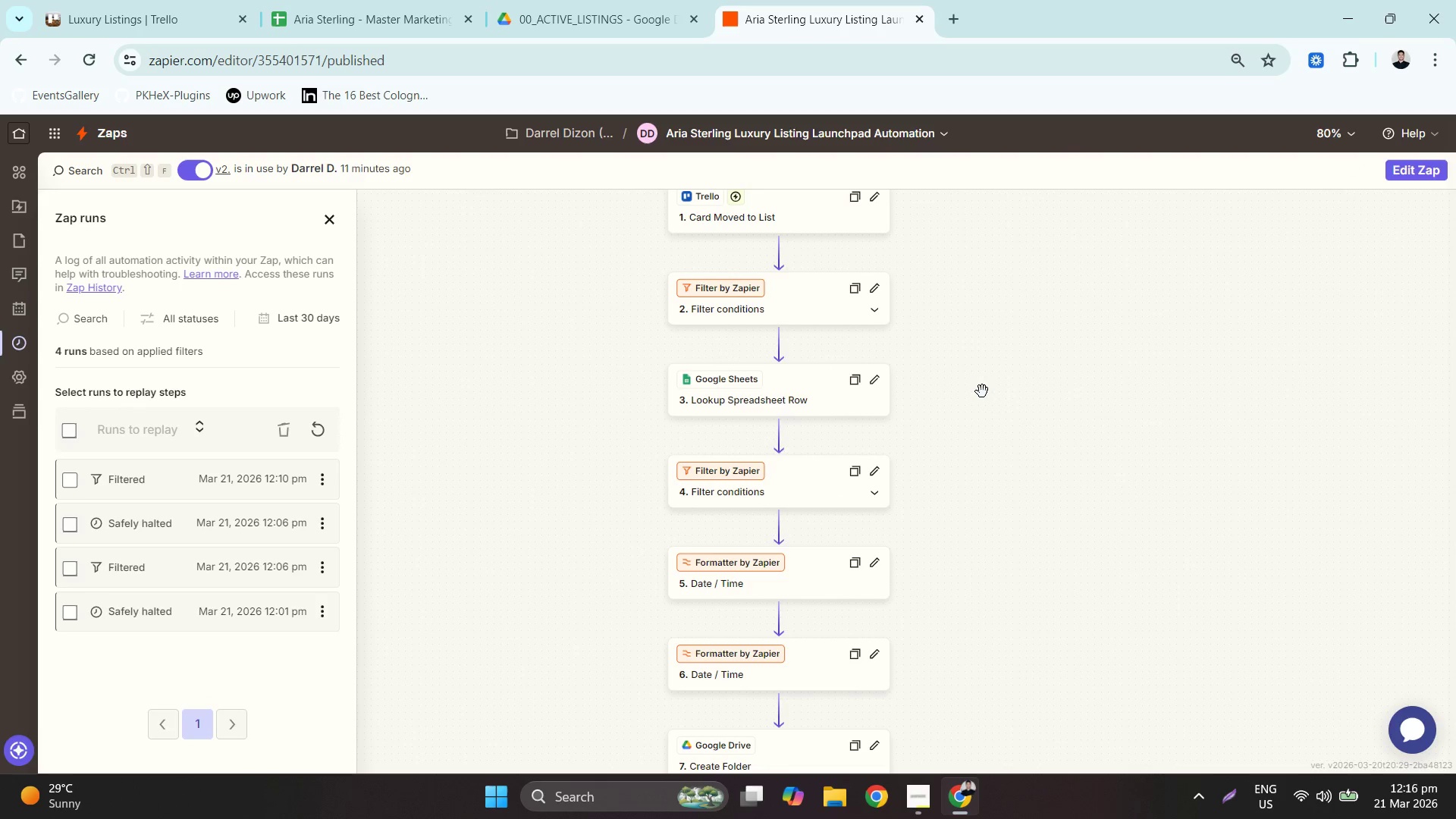 
key(Control+ControlLeft)
 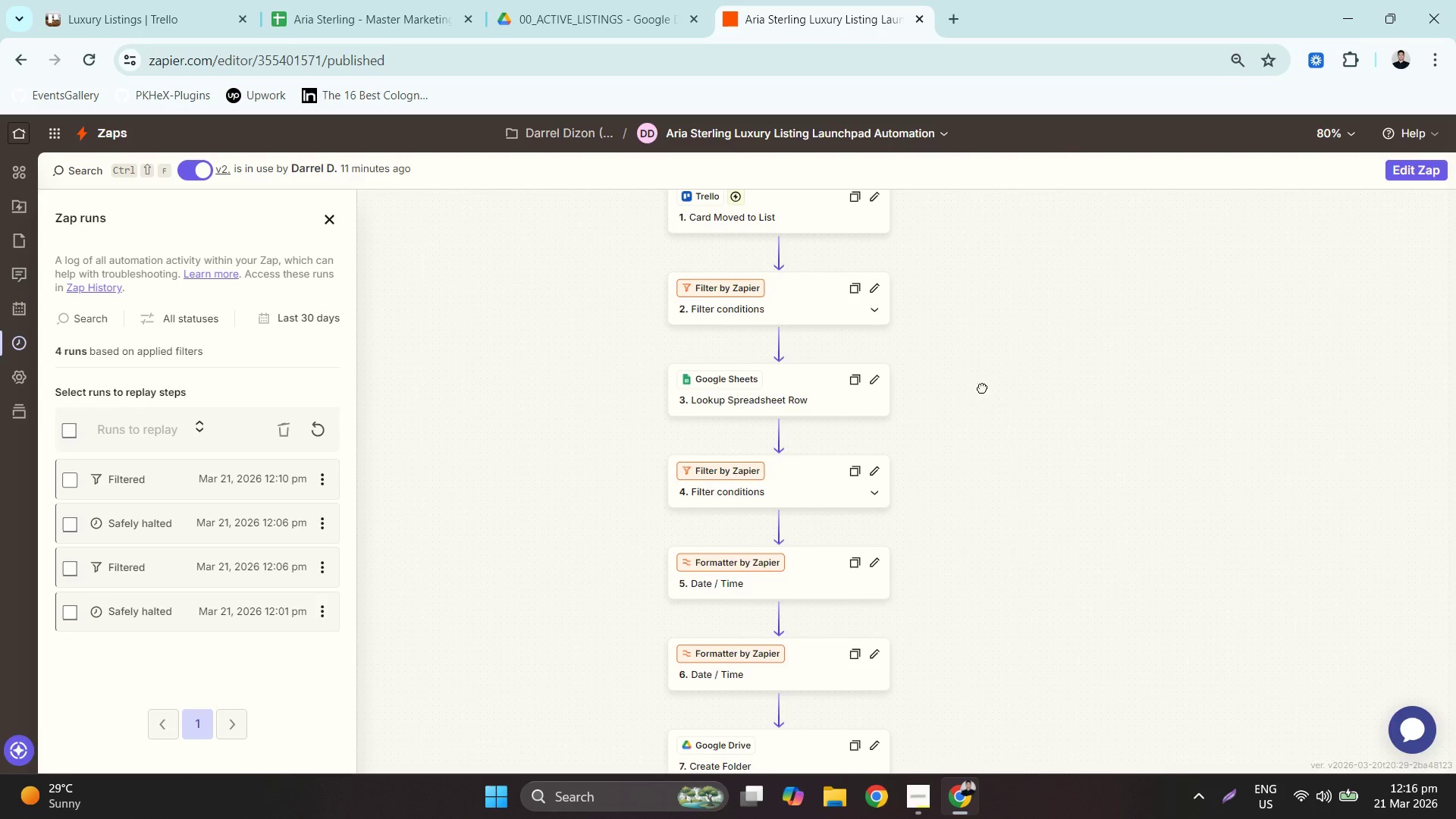 
hold_key(key=ControlLeft, duration=0.58)
scroll: coordinate [976, 450], scroll_direction: up, amount: 1.0
 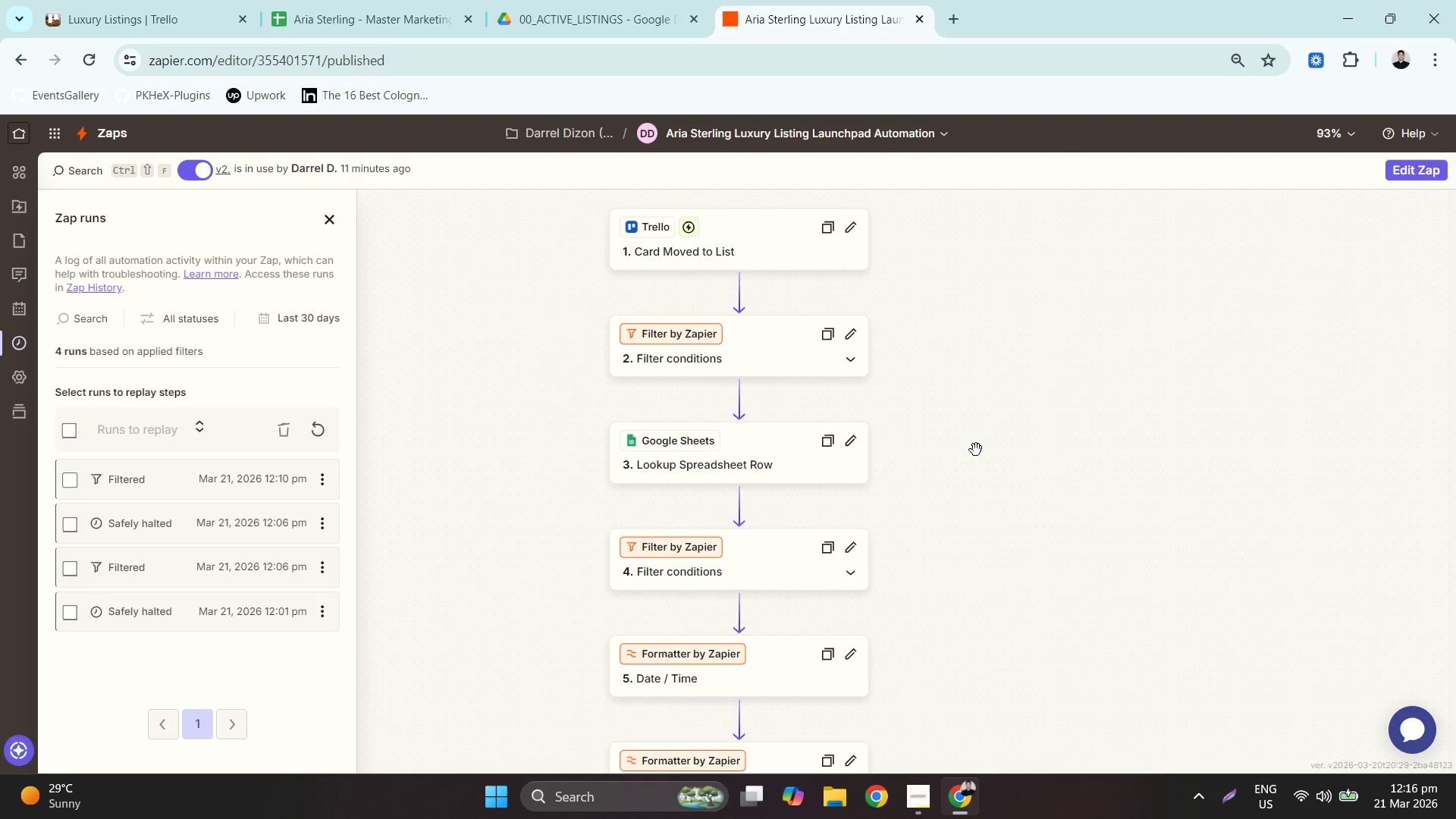 
left_click_drag(start_coordinate=[971, 470], to_coordinate=[1013, 482])
 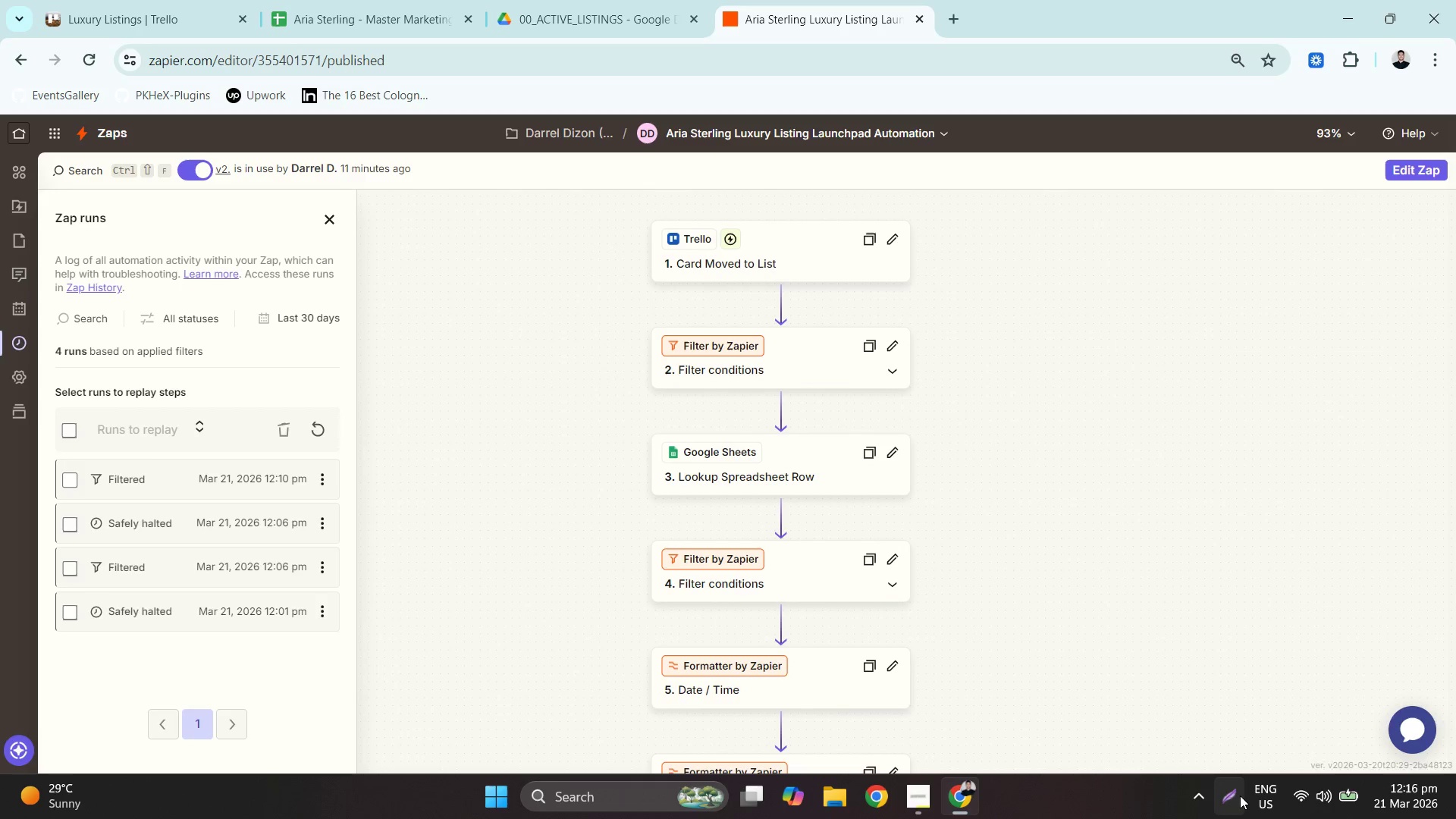 
left_click([1239, 795])
 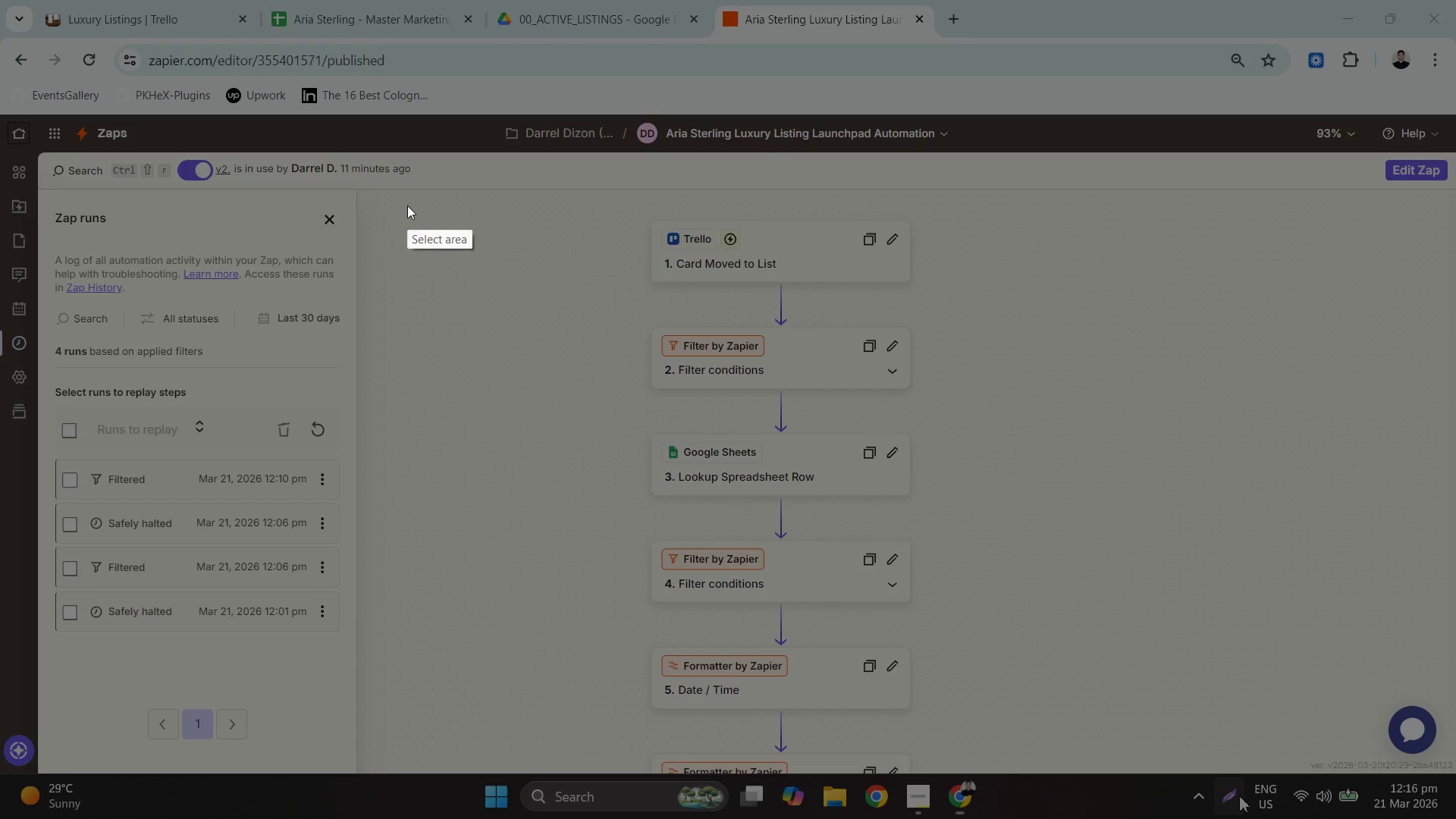 
key(Escape)
 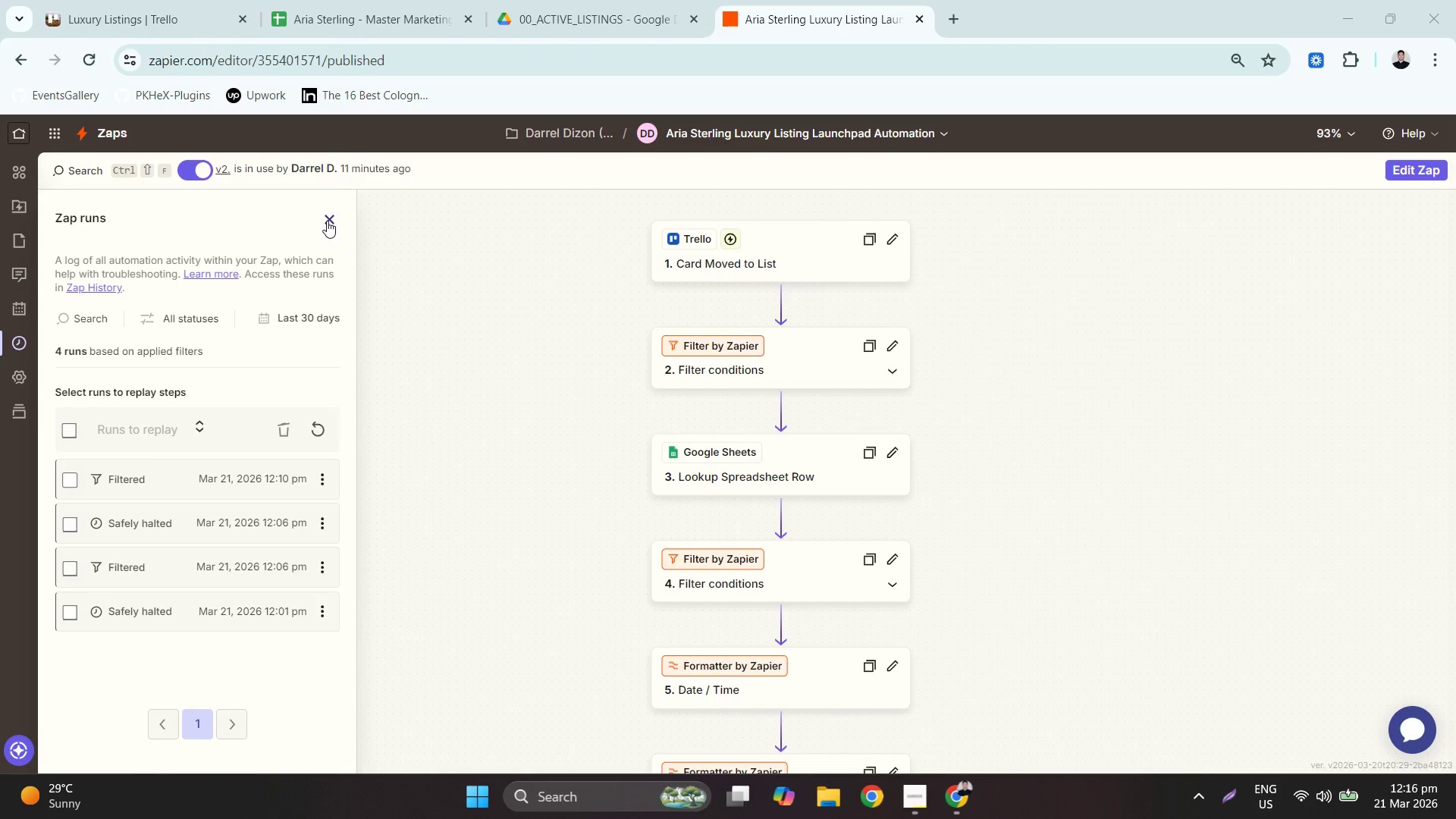 
left_click([328, 221])
 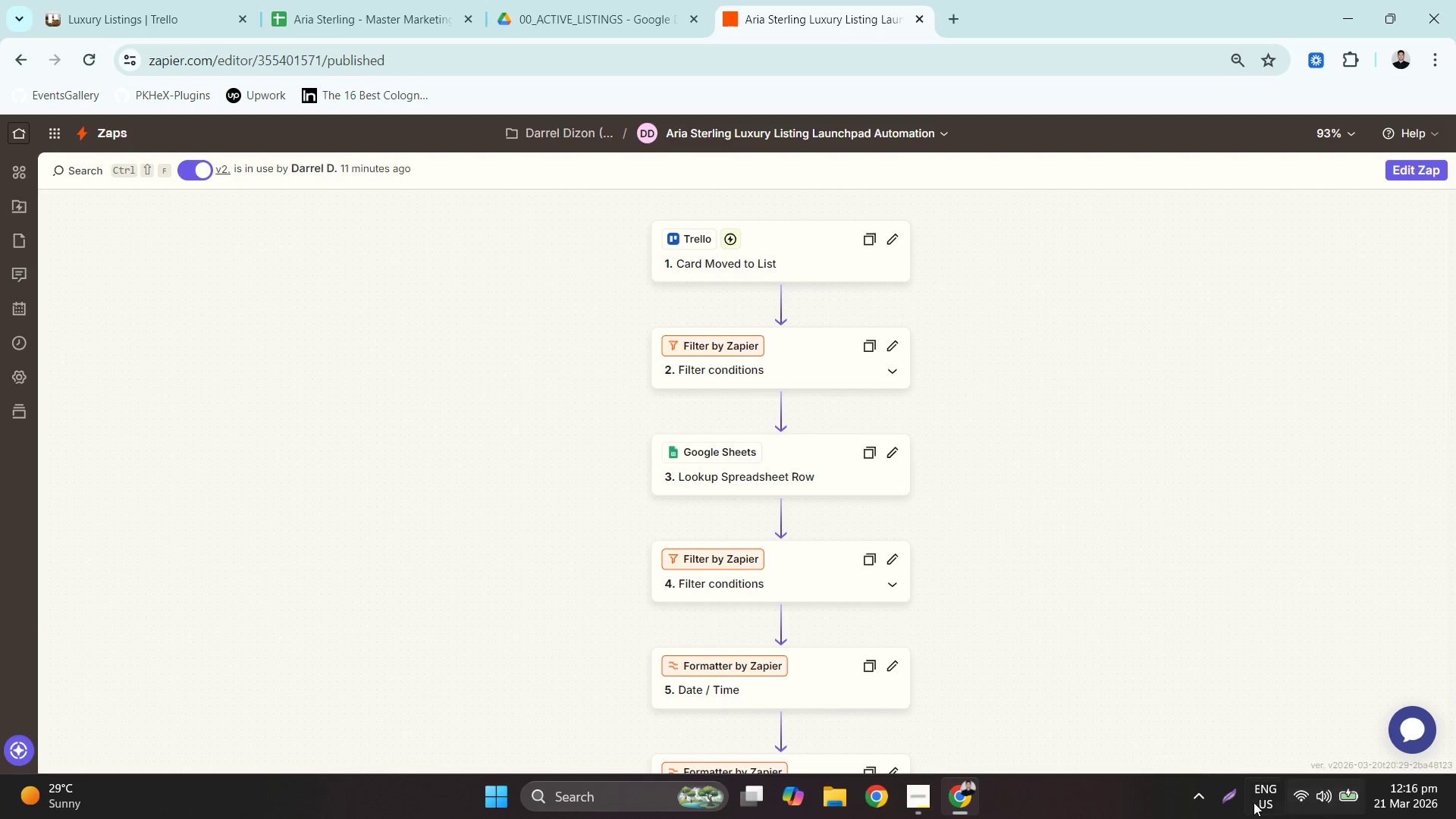 
left_click([1221, 804])
 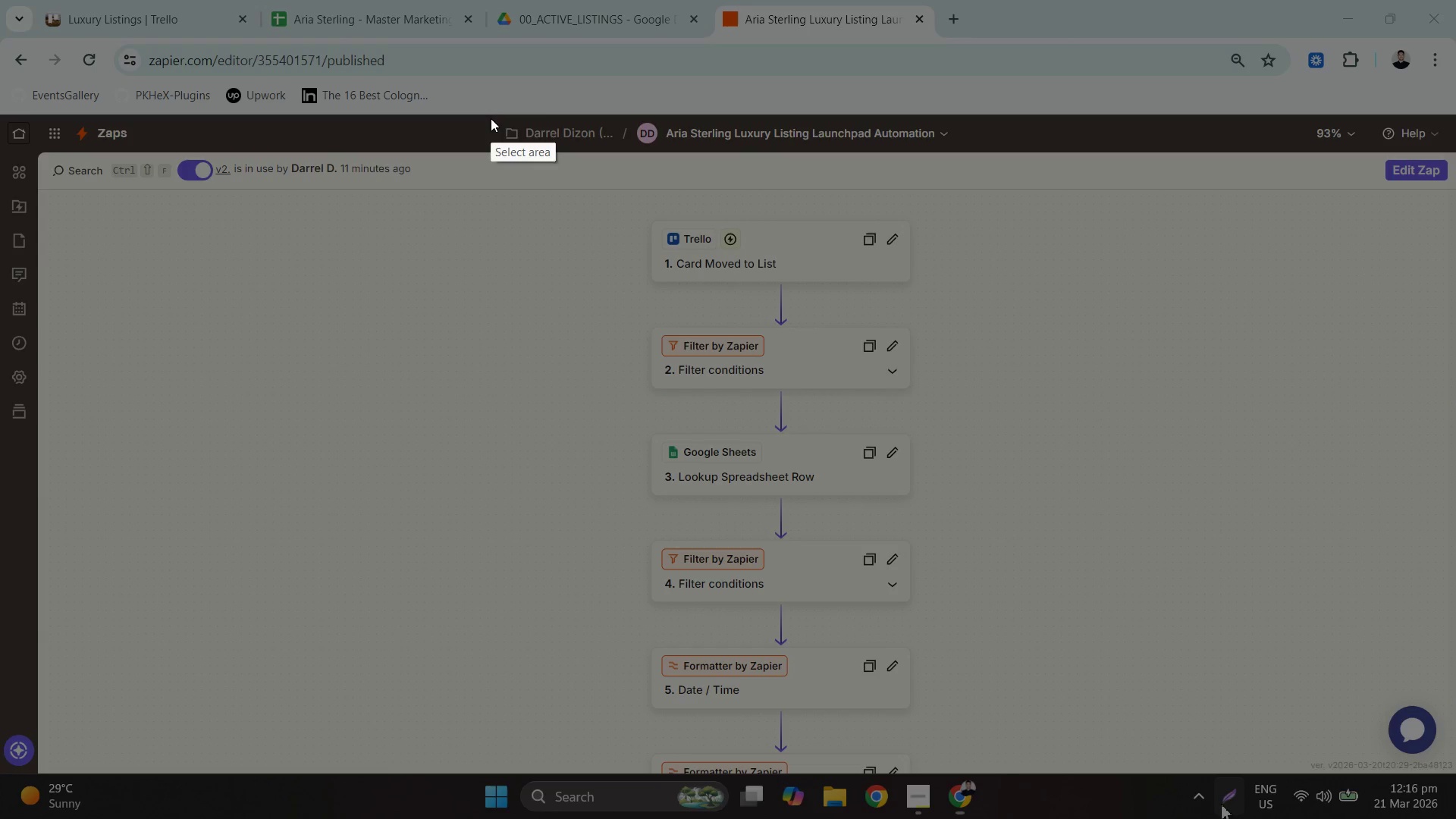 
key(Escape)
 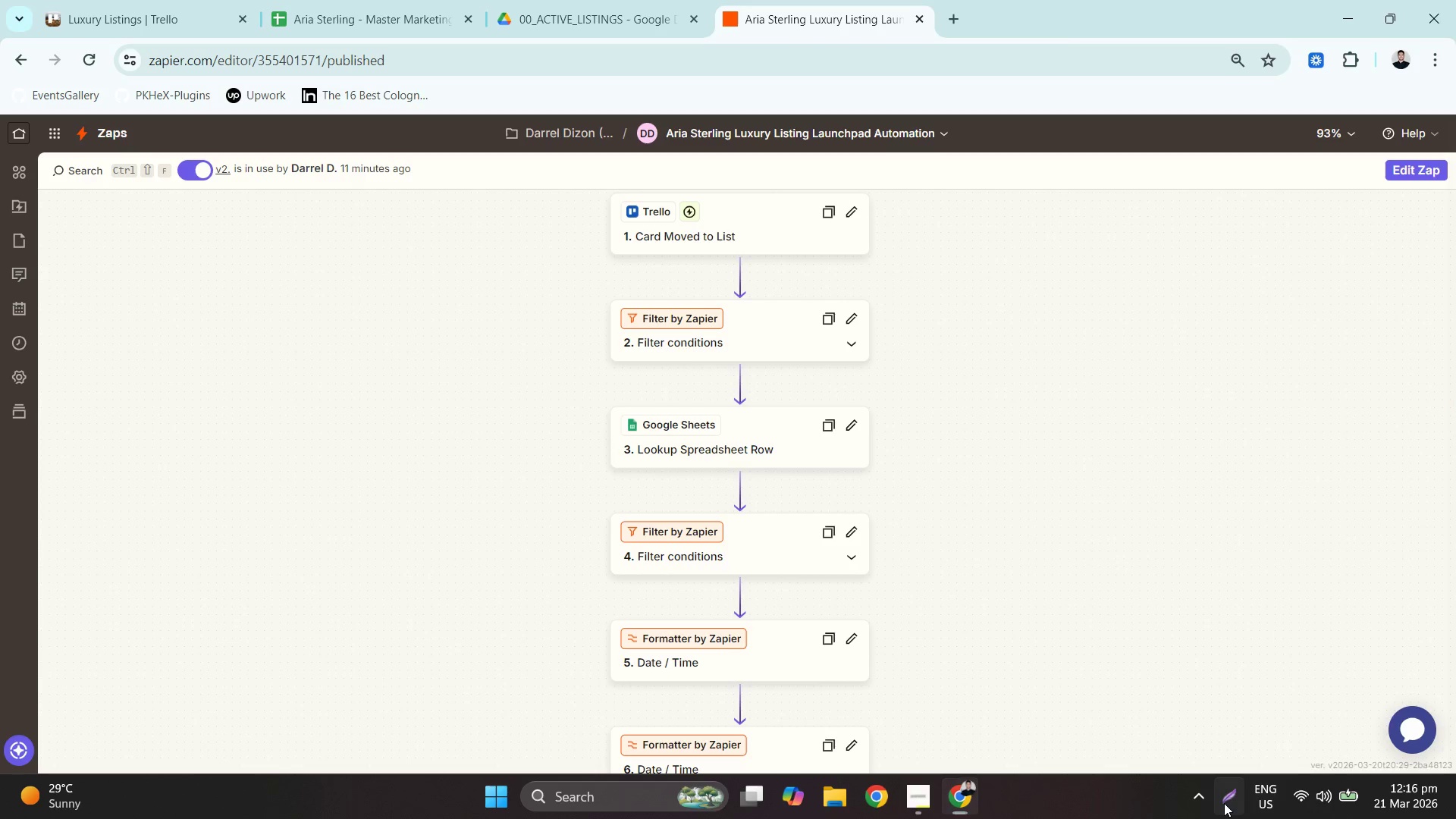 
left_click_drag(start_coordinate=[496, 116], to_coordinate=[972, 730])
 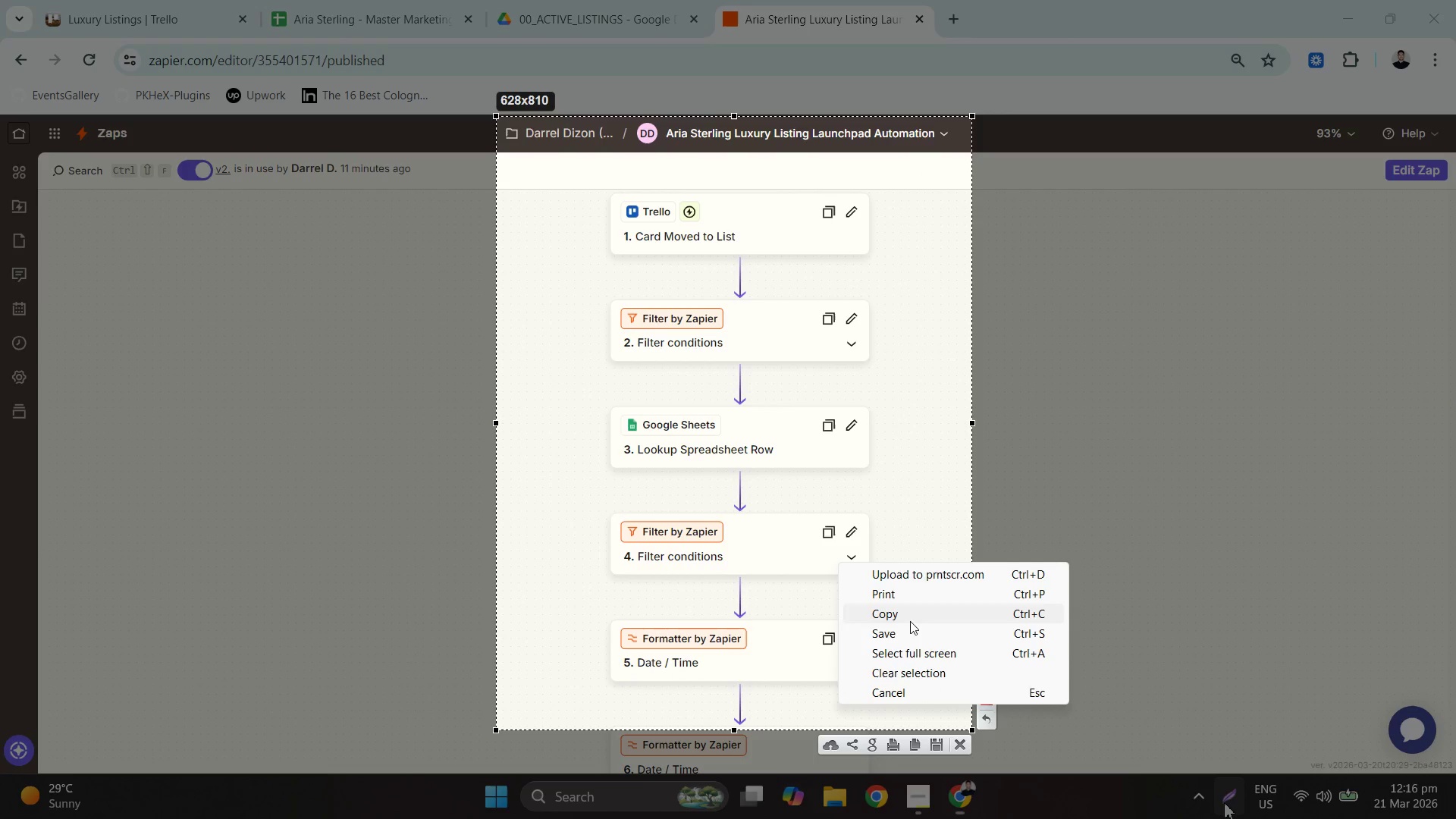 
left_click([912, 633])
 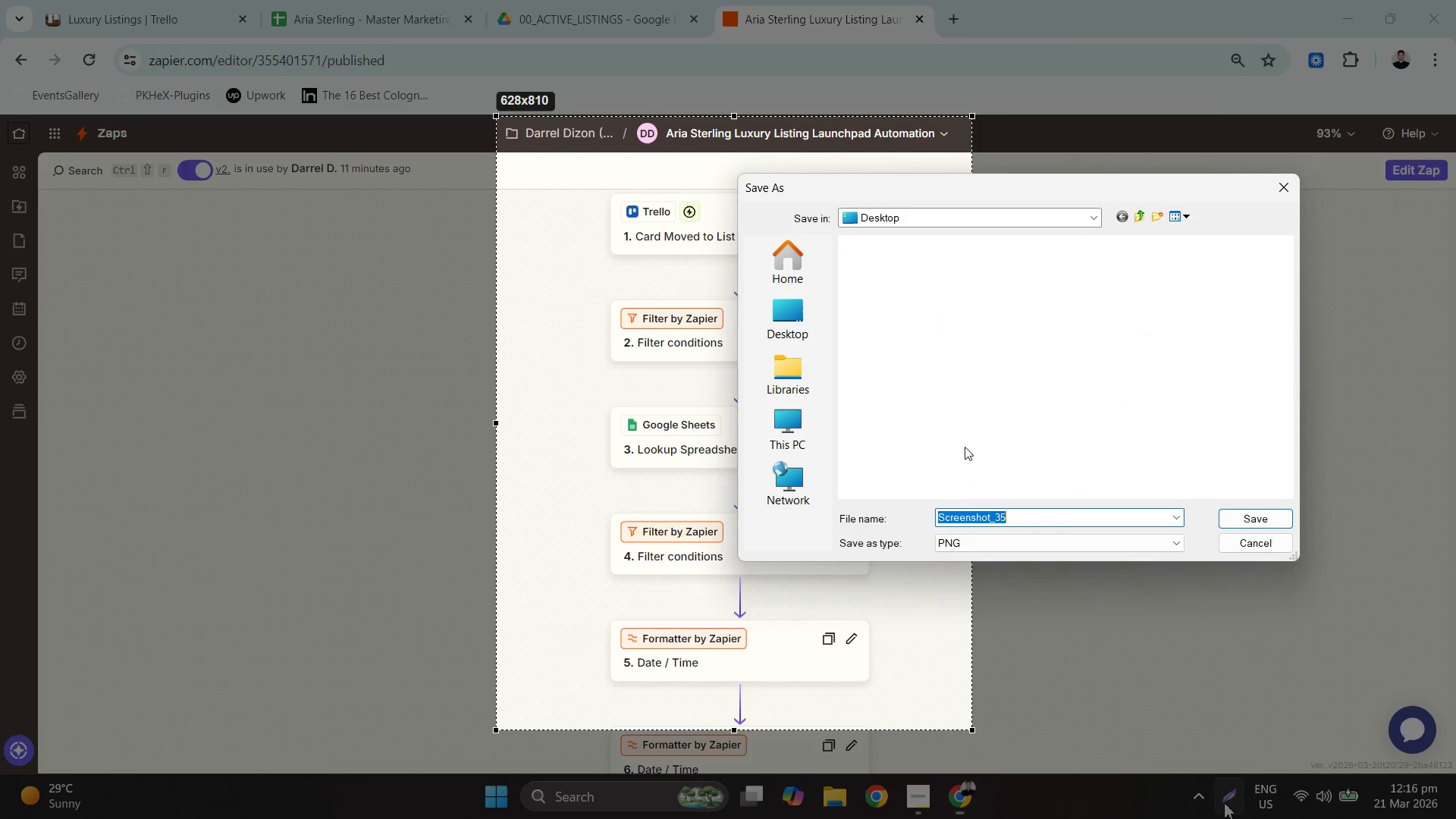 
hold_key(key=ShiftLeft, duration=0.56)
 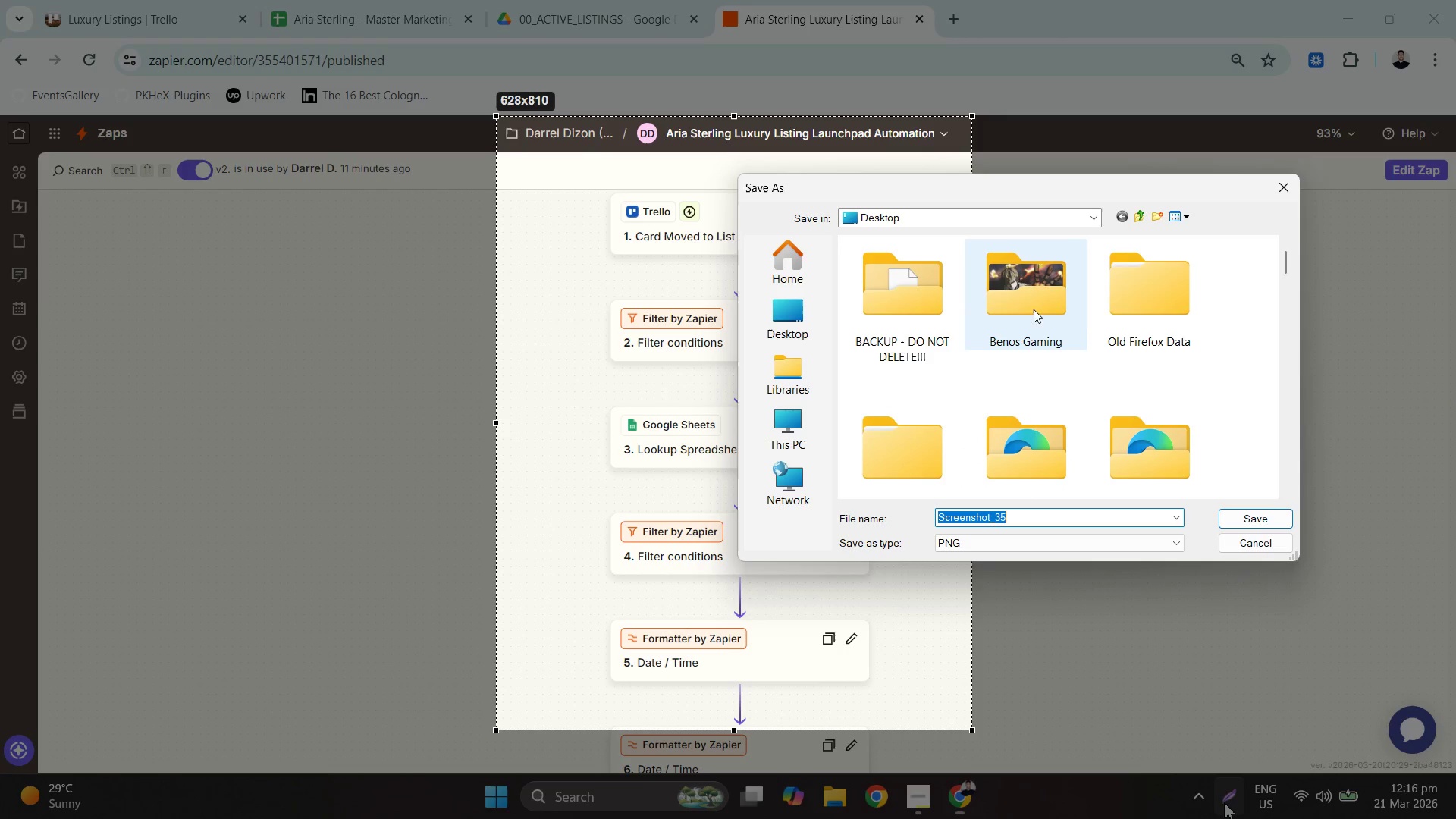 
scroll: coordinate [1138, 376], scroll_direction: down, amount: 1.0
 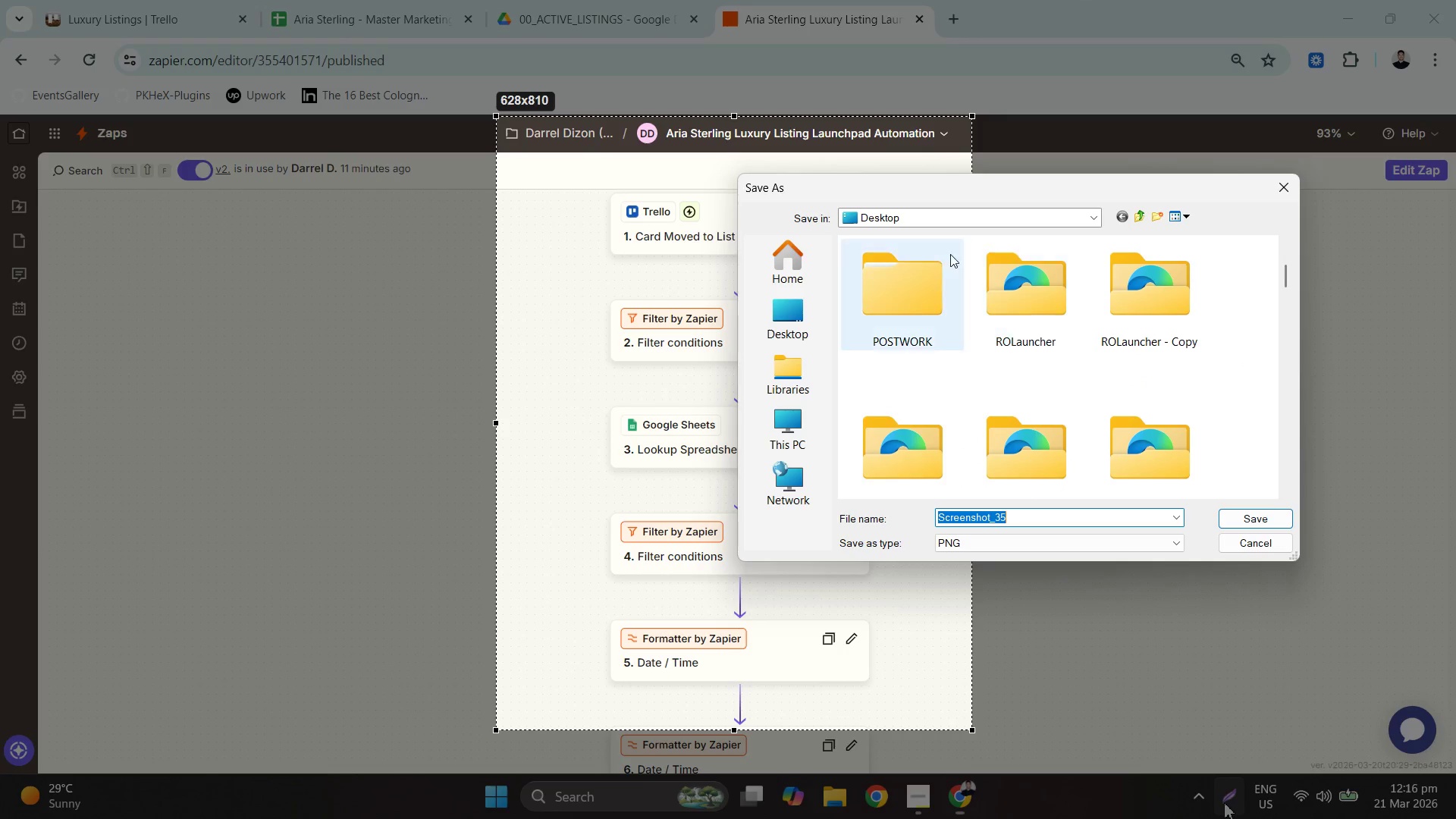 
double_click([926, 271])
 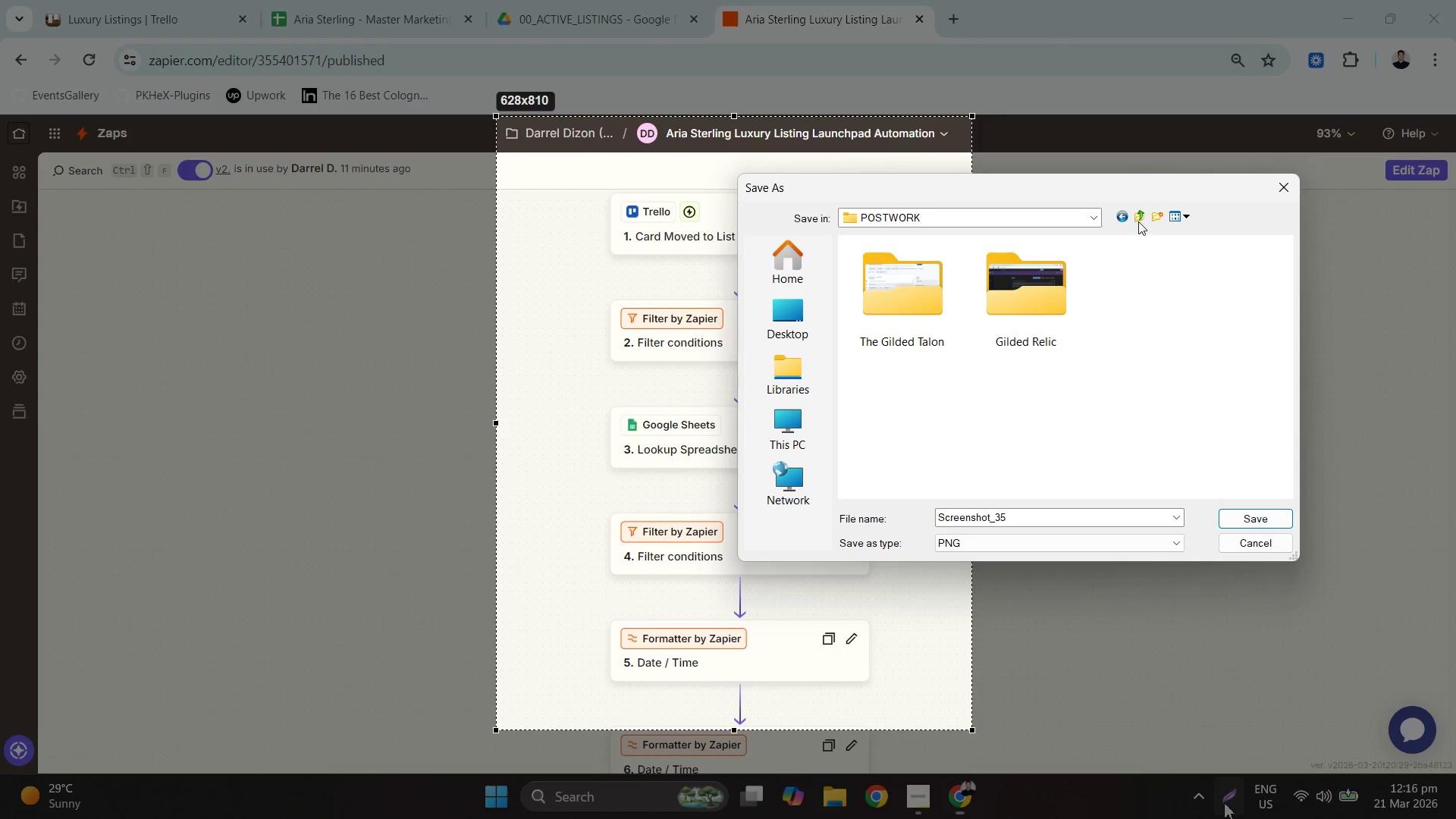 
right_click([1112, 389])
 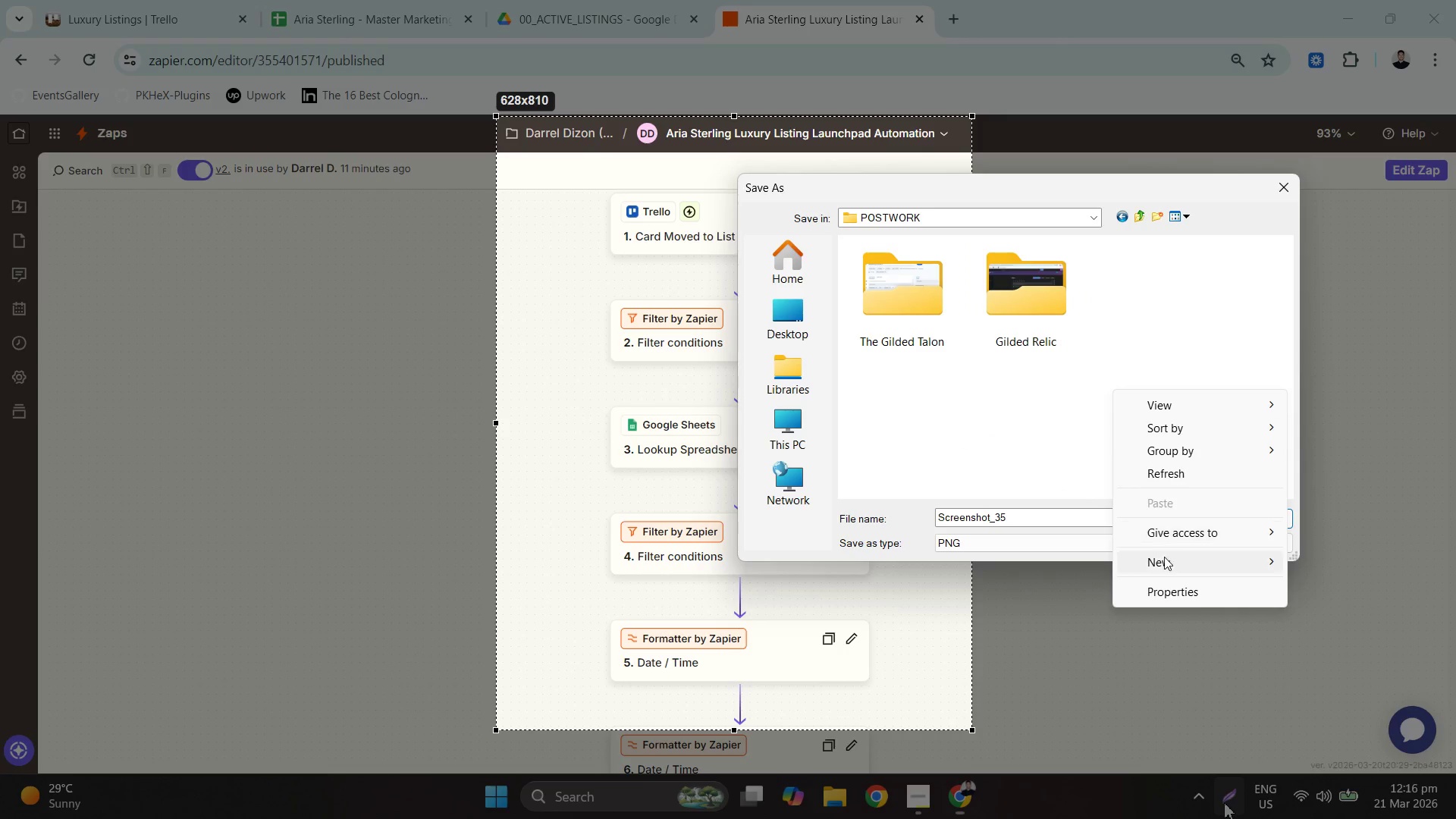 
left_click([1167, 569])
 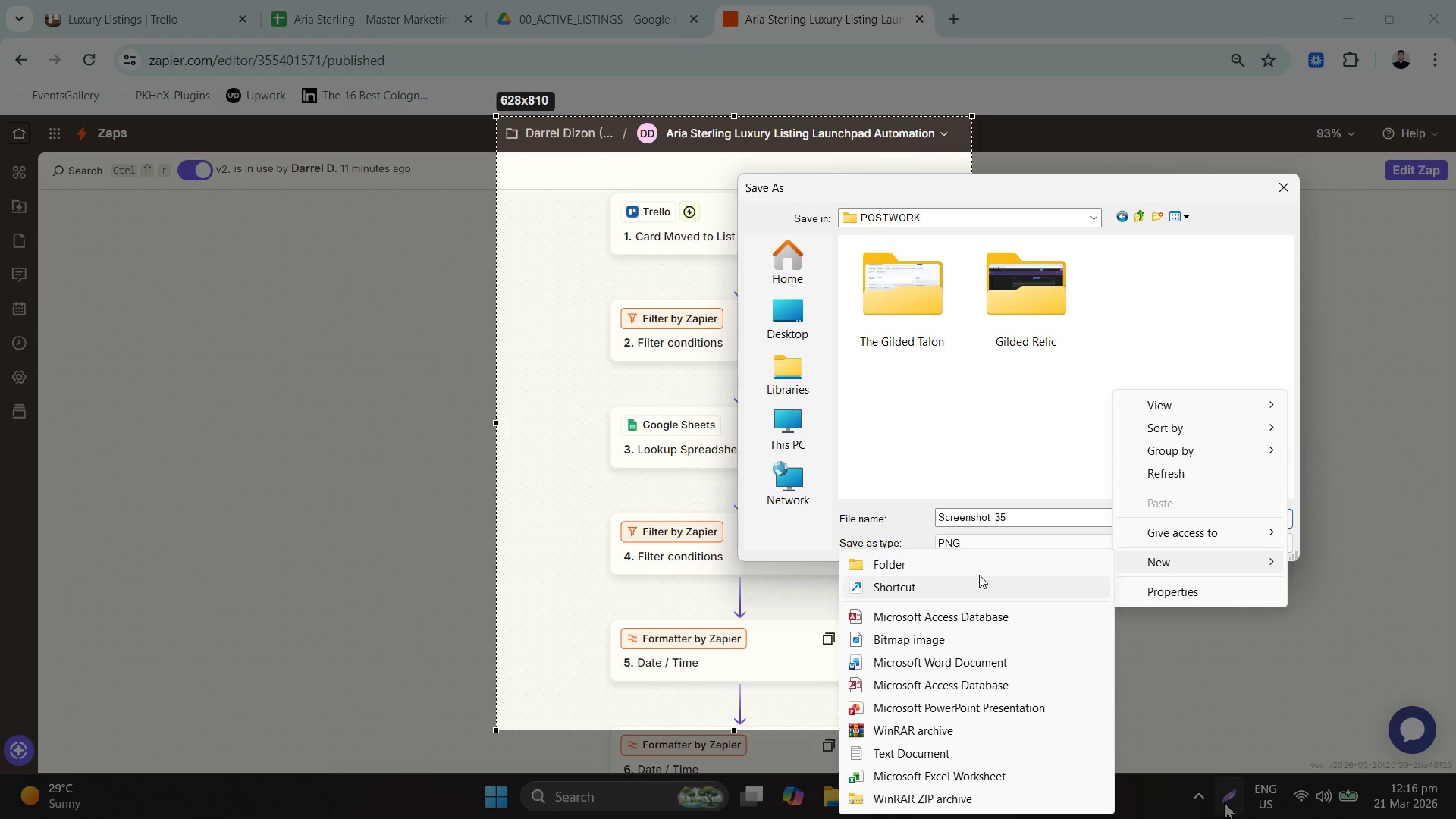 
left_click([964, 567])
 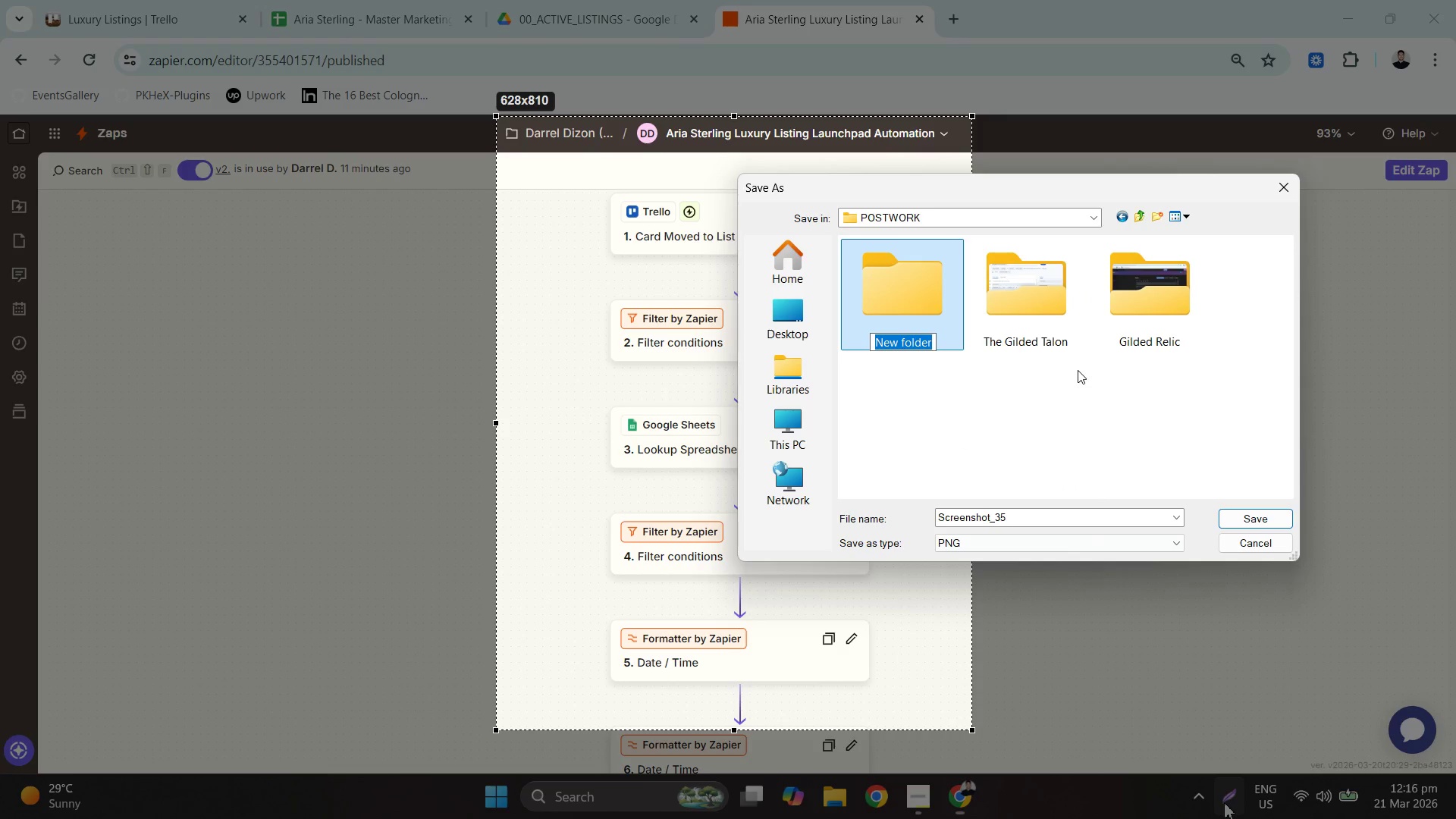 
type(T)
key(Backspace)
type(ARia sterling\)
 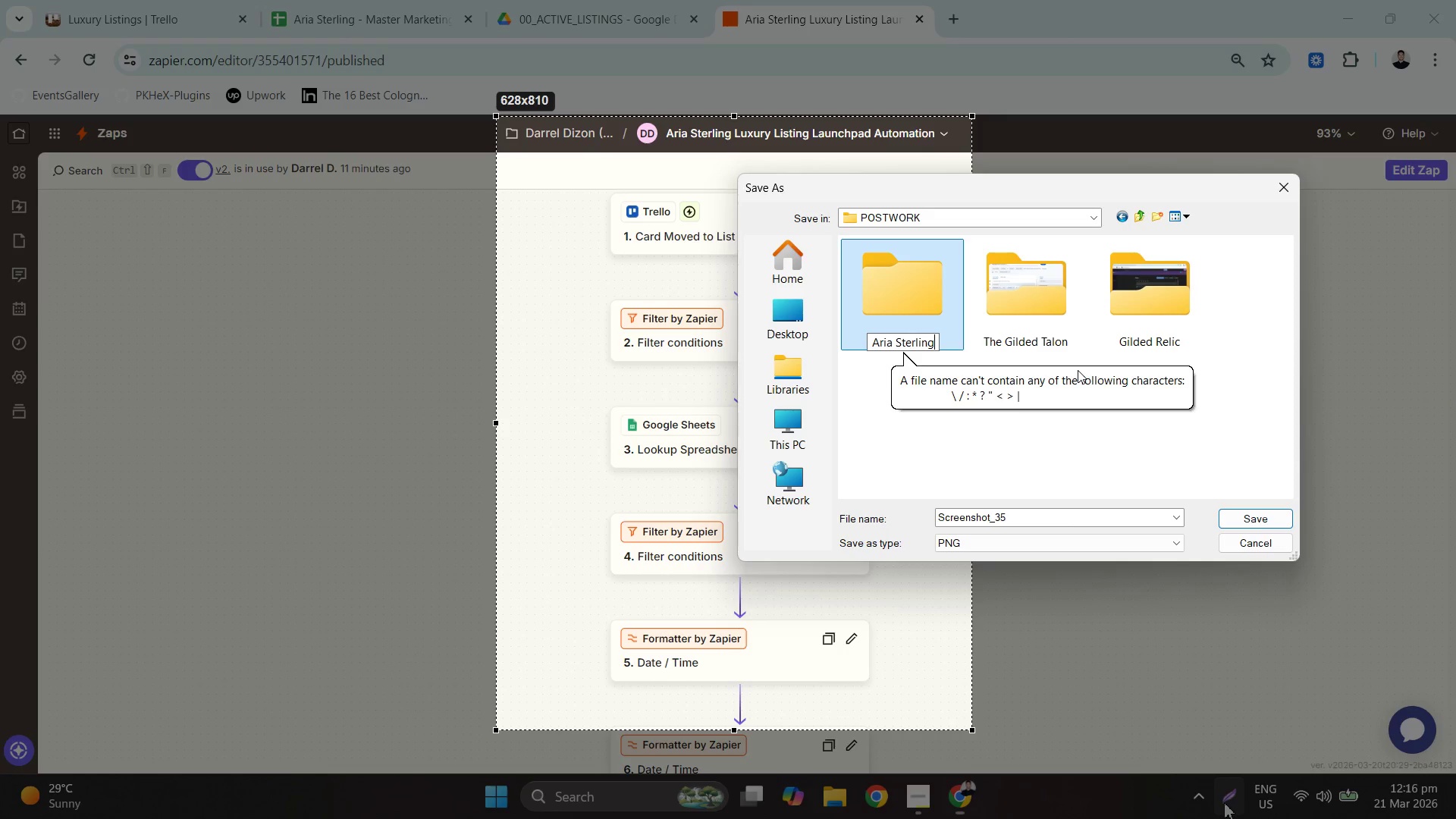 
key(Enter)
 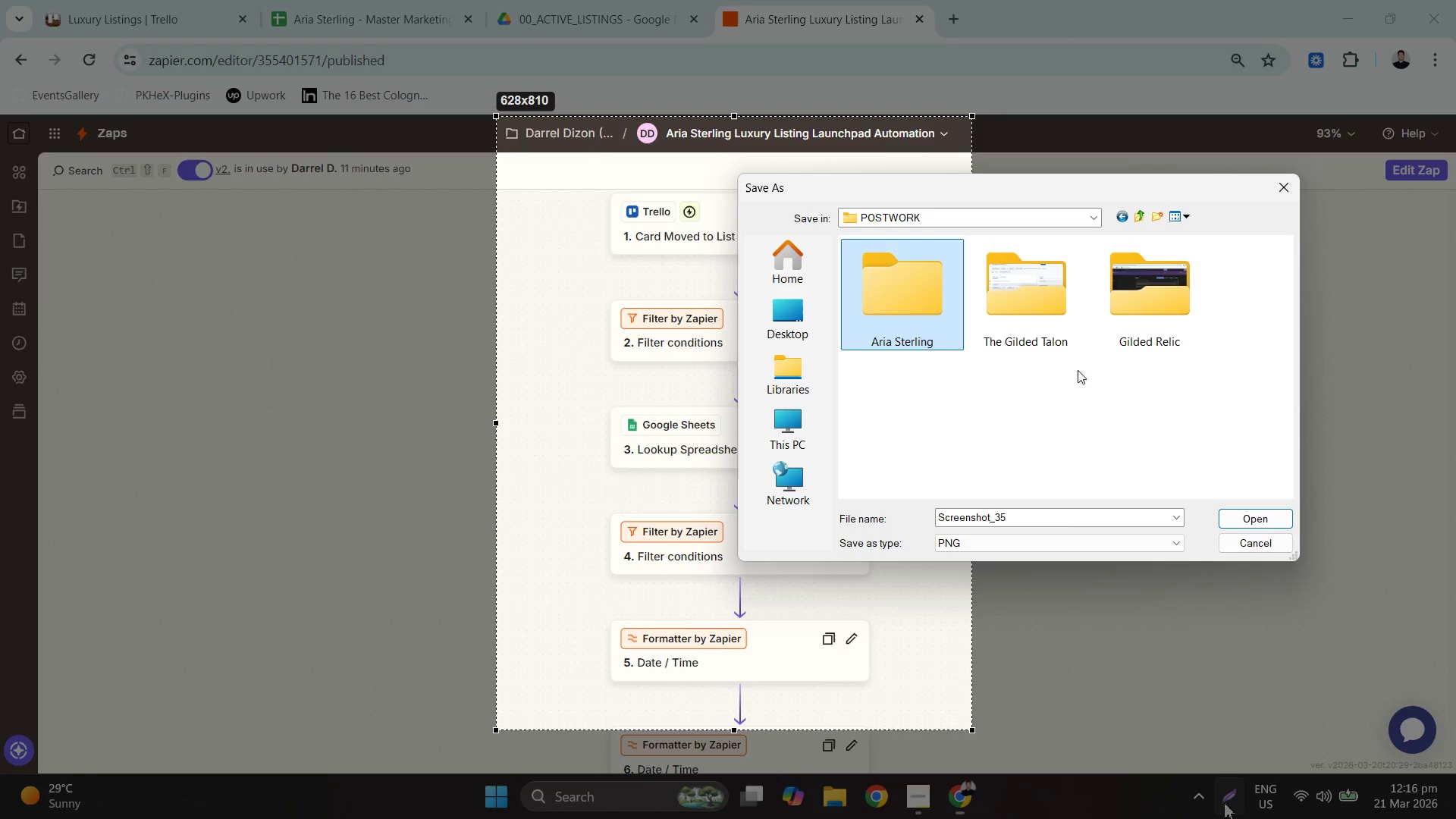 
key(Enter)
 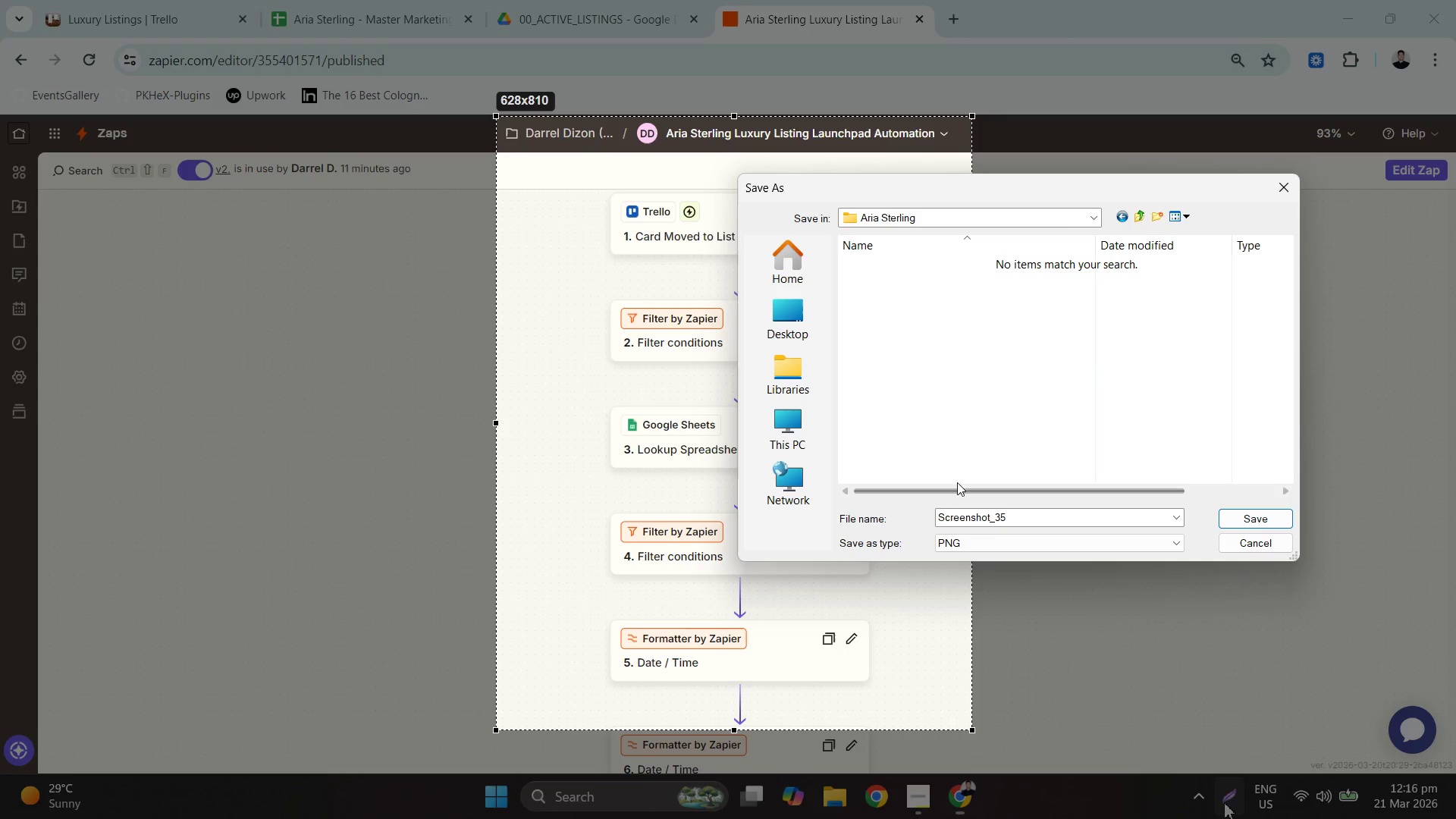 
left_click([990, 525])
 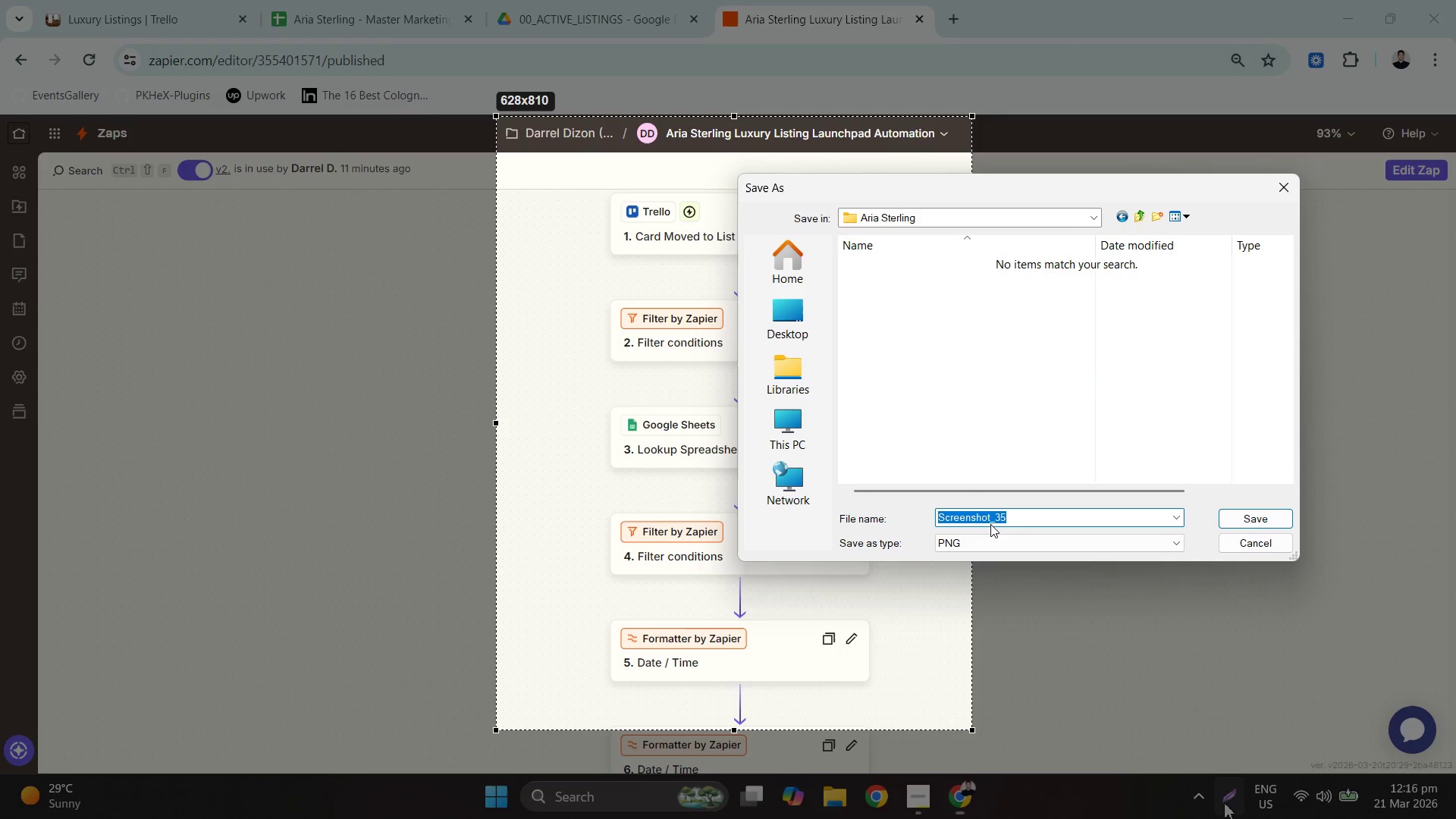 
type(c)
key(Backspace)
key(Backspace)
type(zapier FLow STEP 1-5)
 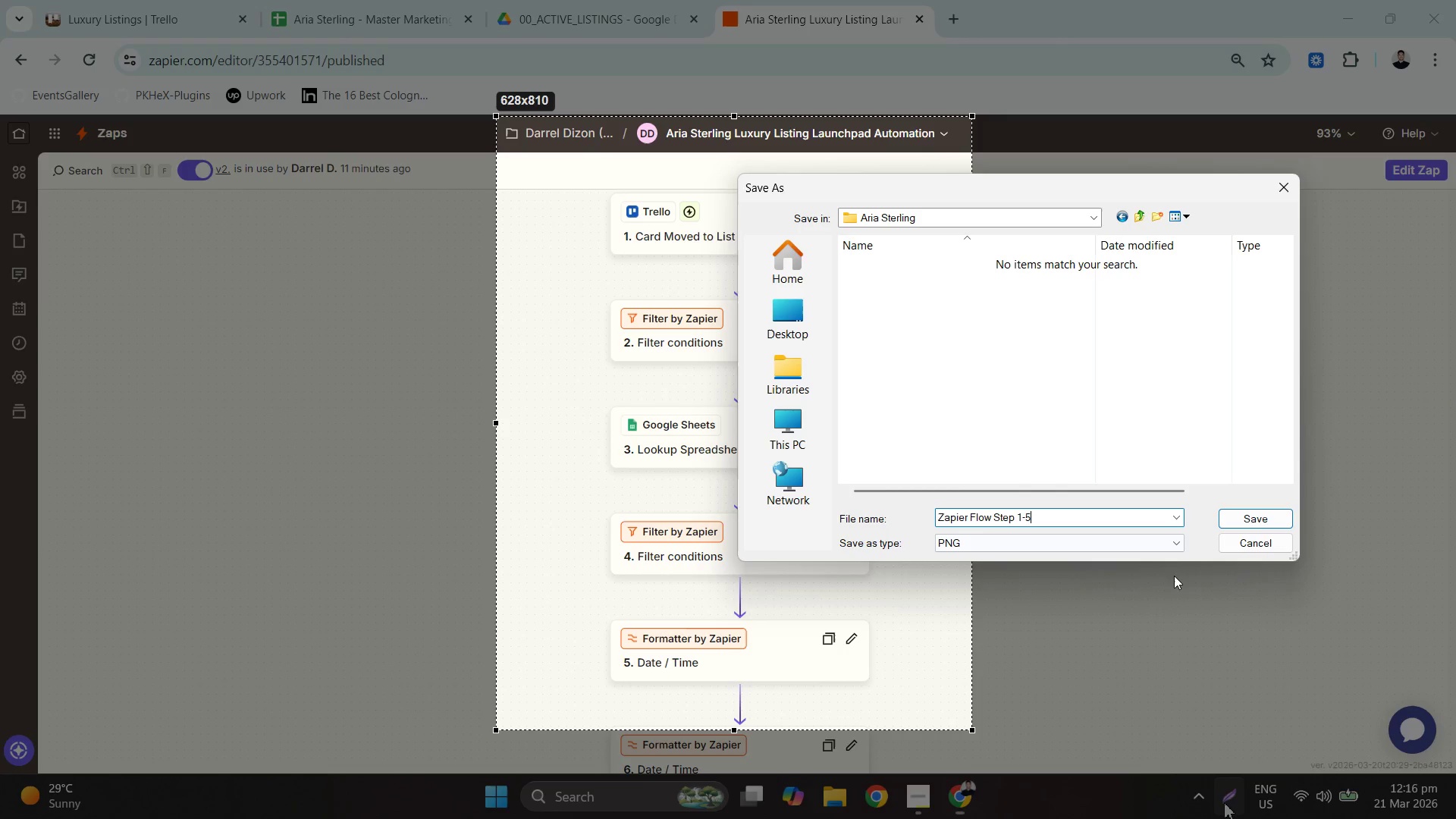 
key(Control+A)
 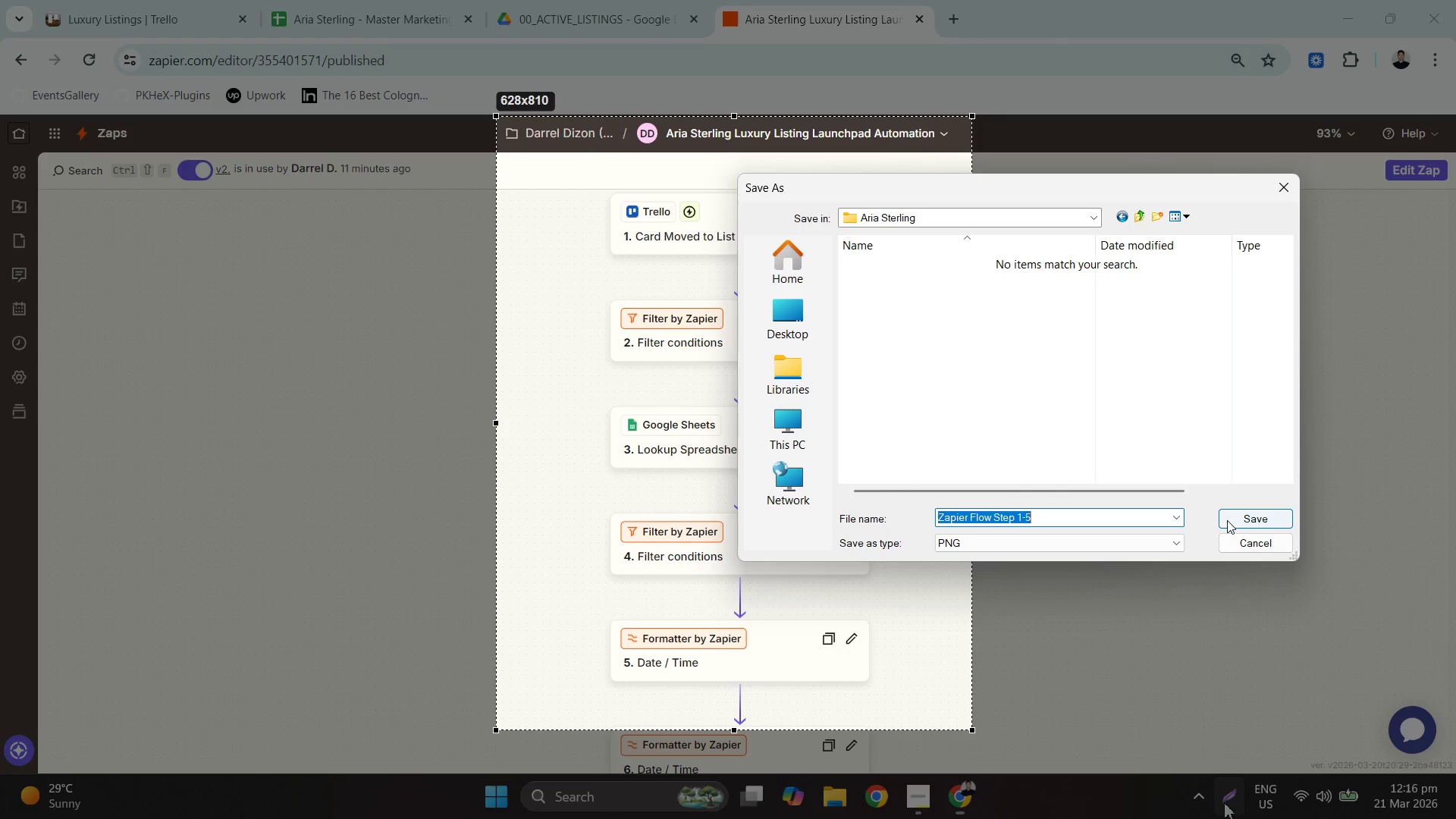 
left_click([1236, 516])
 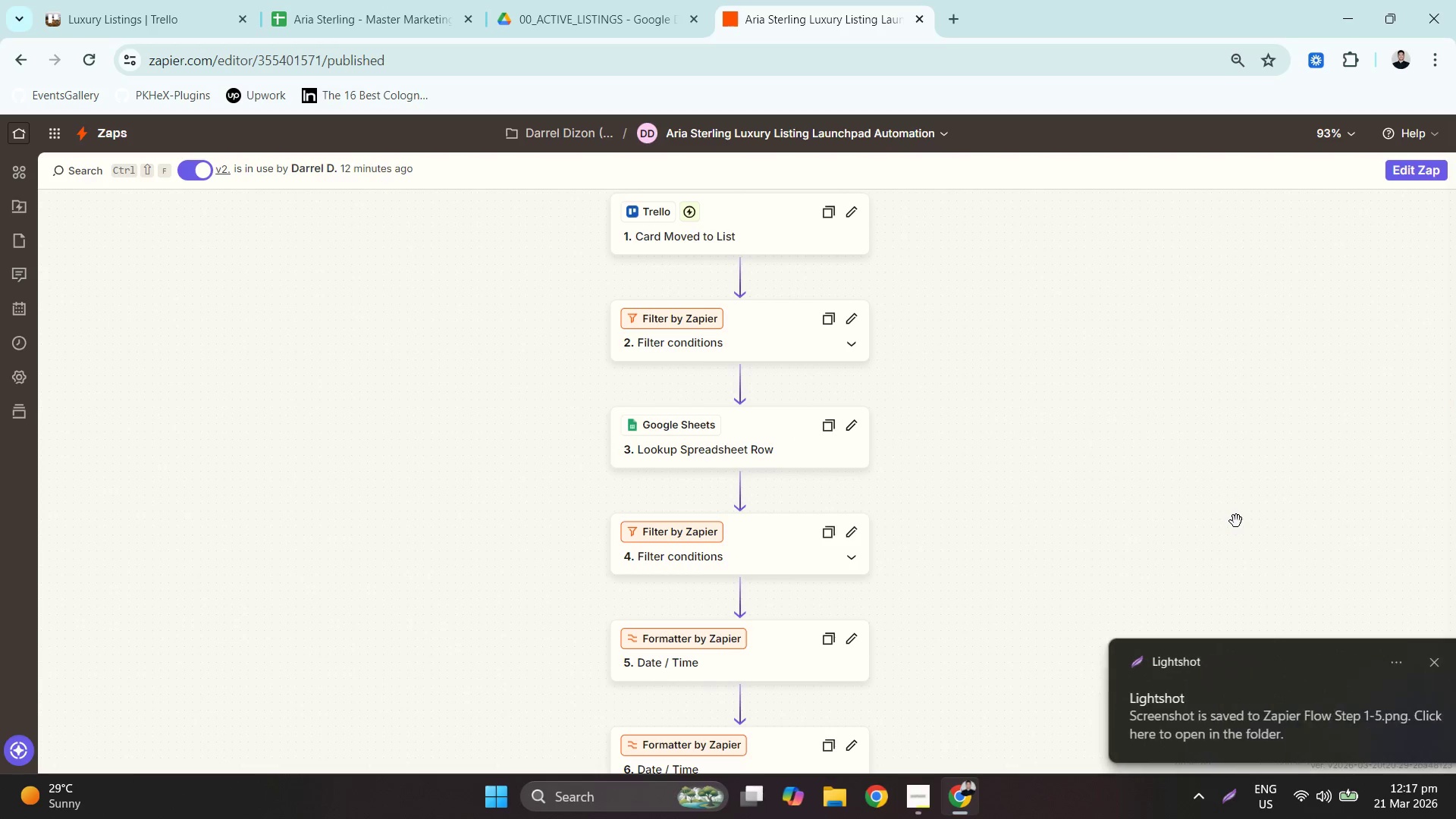 
scroll: coordinate [1236, 521], scroll_direction: down, amount: 11.0
 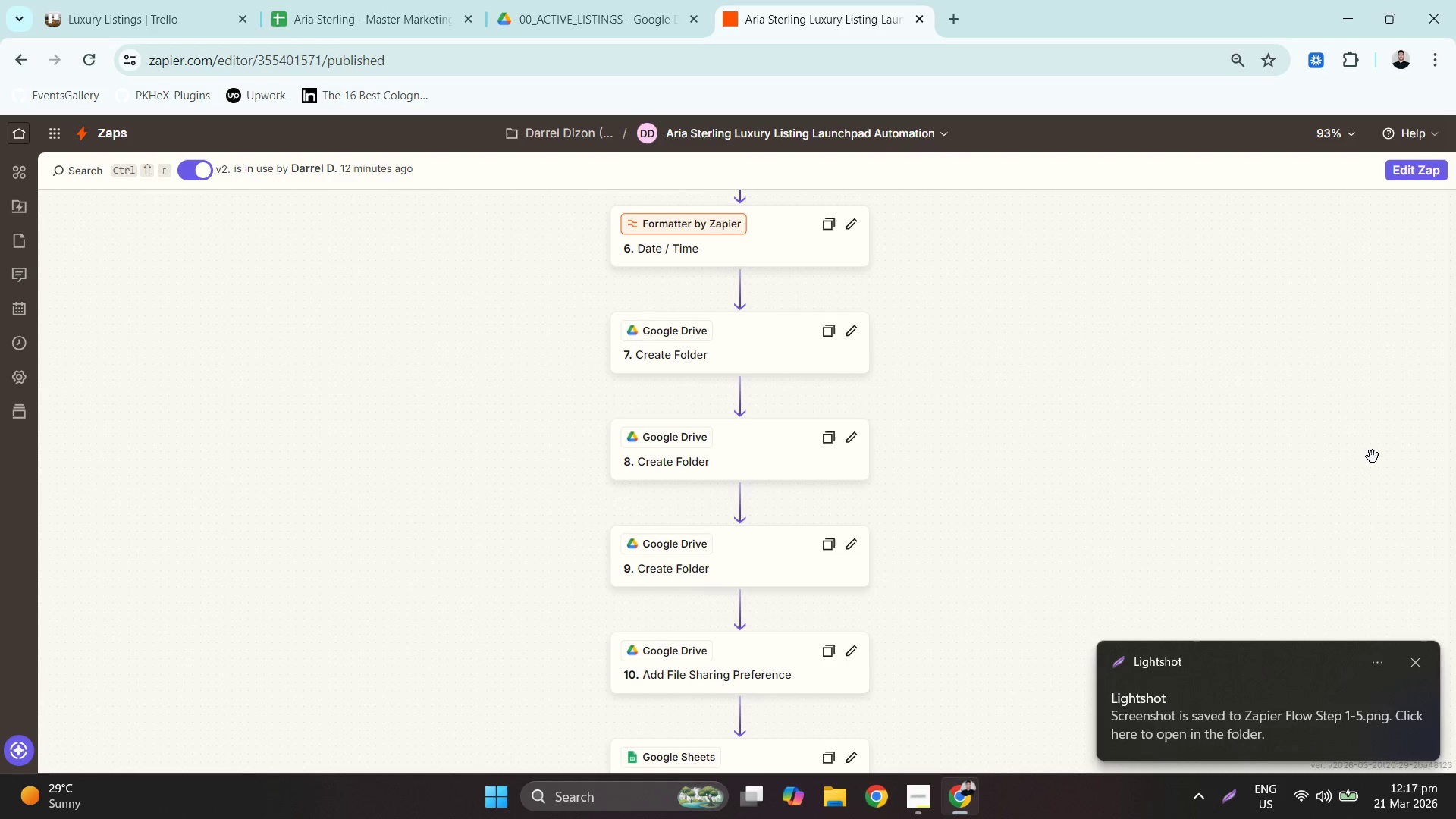 
left_click_drag(start_coordinate=[1296, 480], to_coordinate=[1298, 464])
 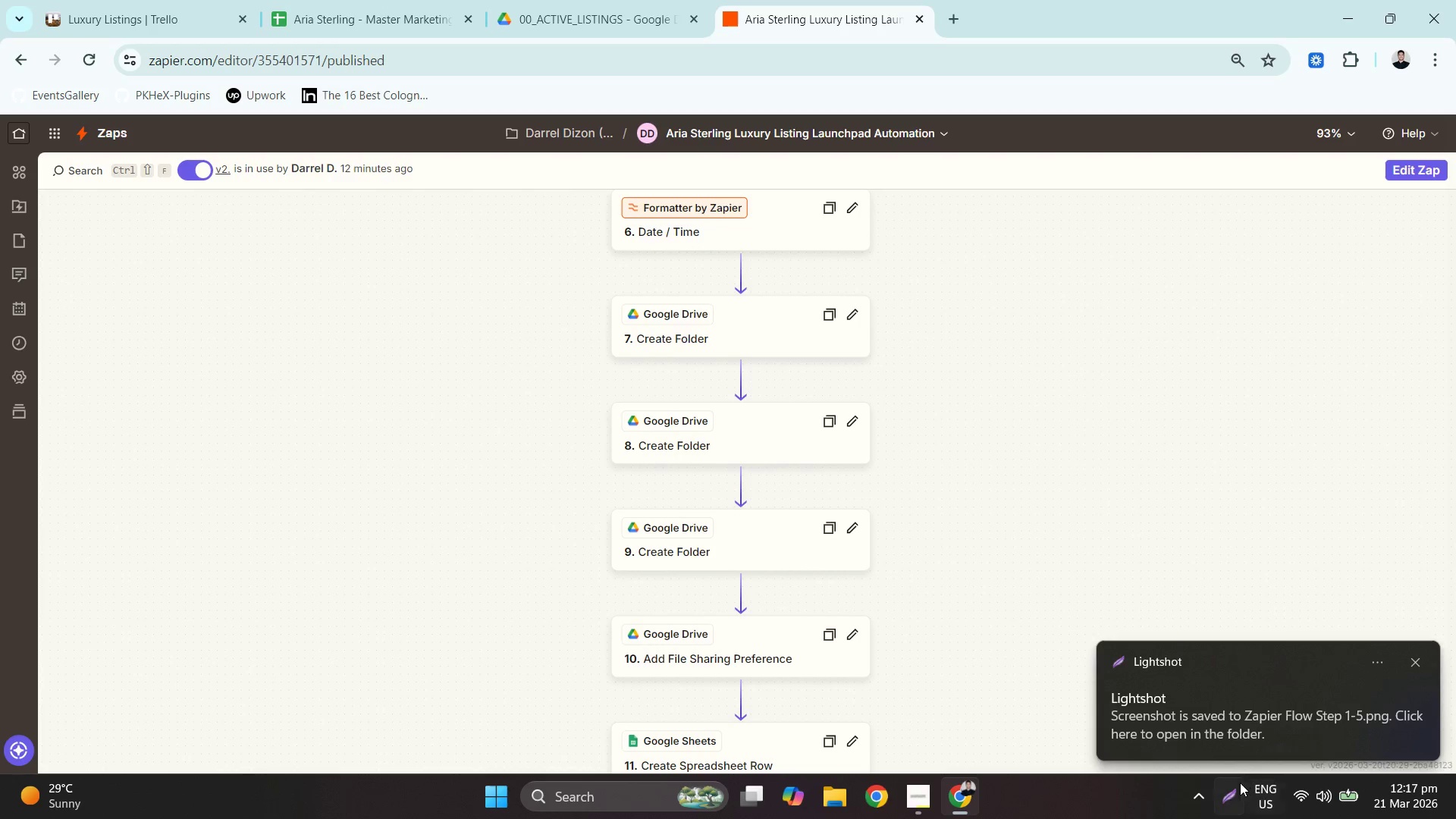 
left_click([1225, 791])
 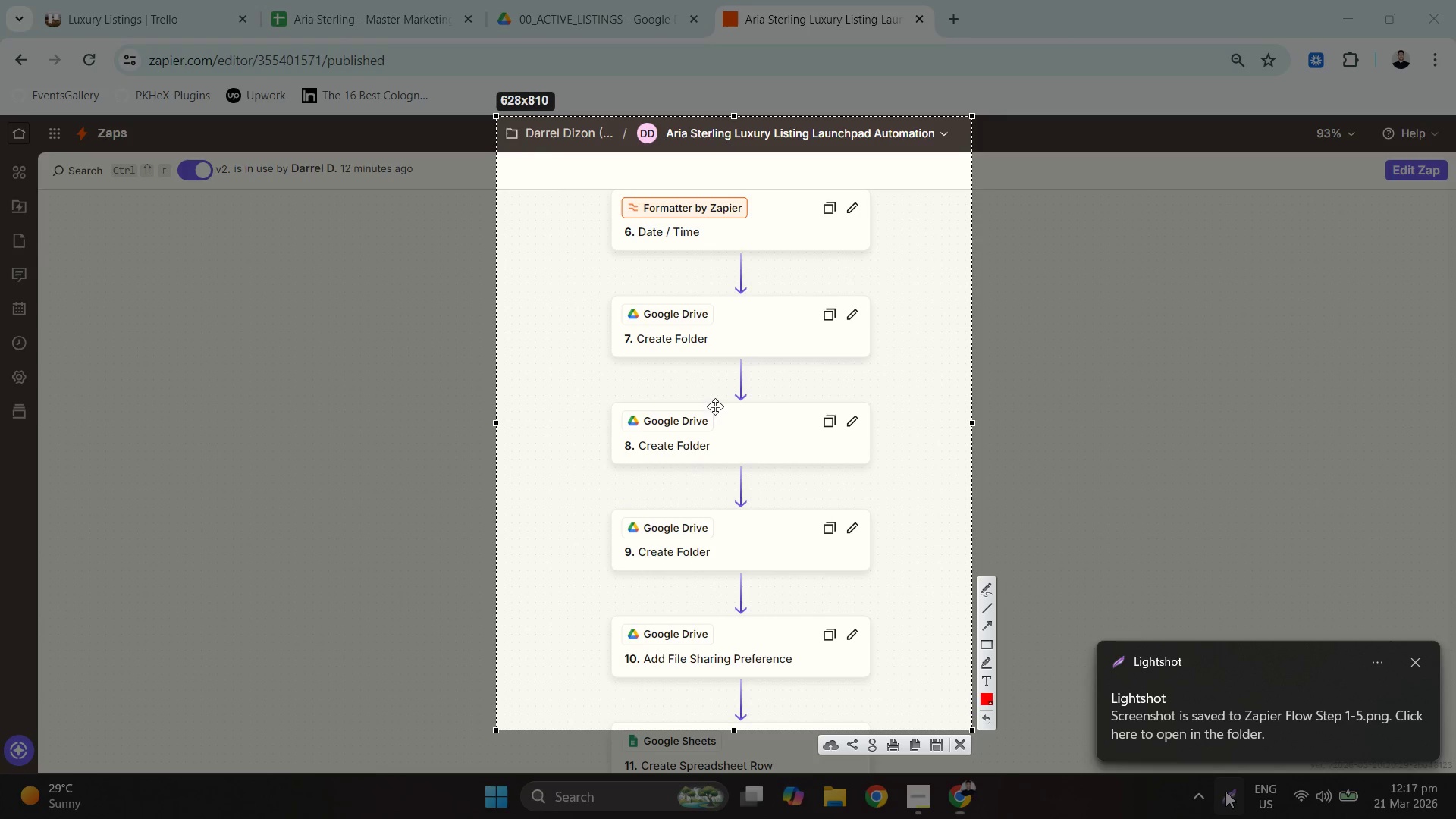 
right_click([715, 406])
 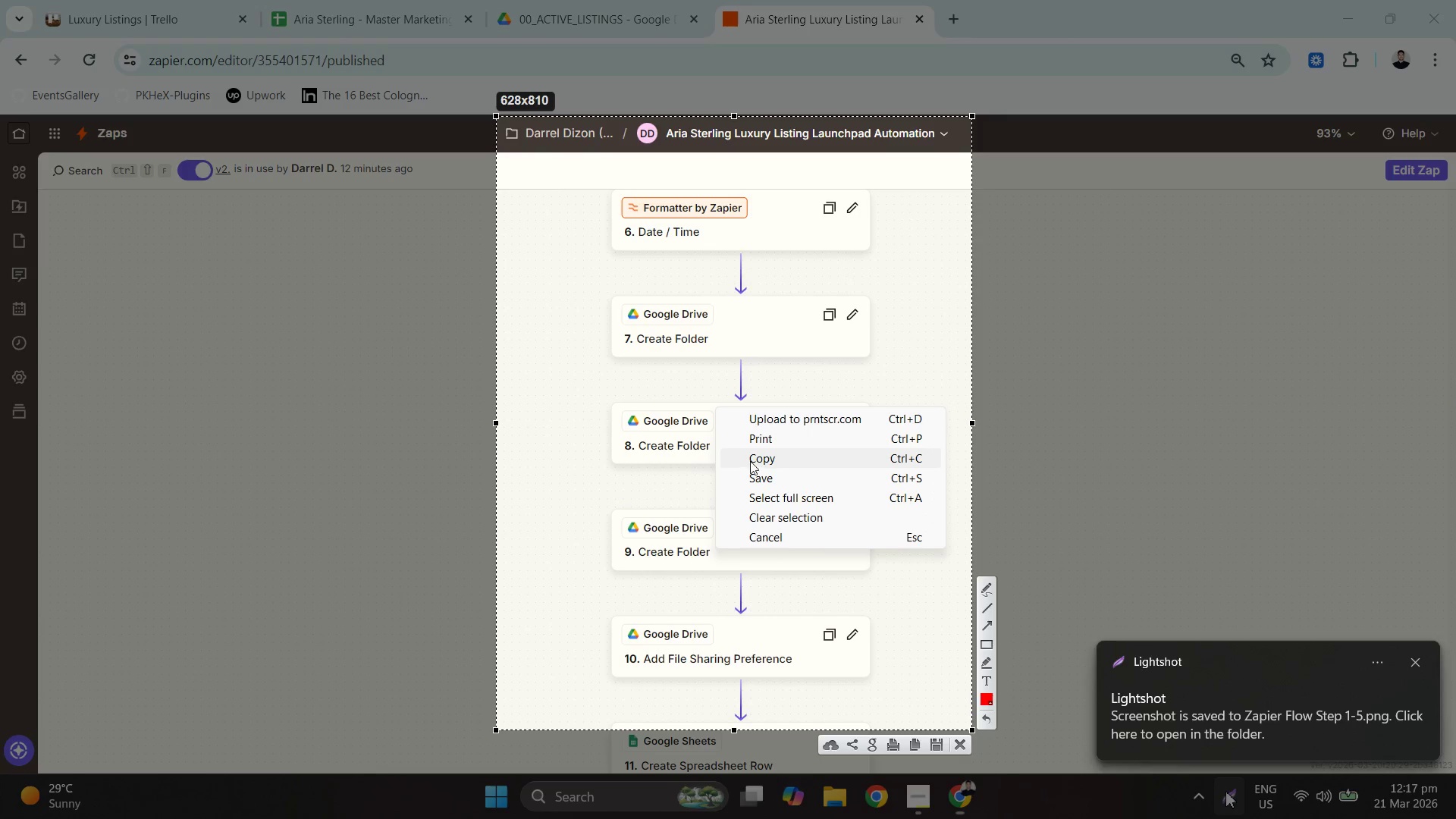 
left_click([763, 472])
 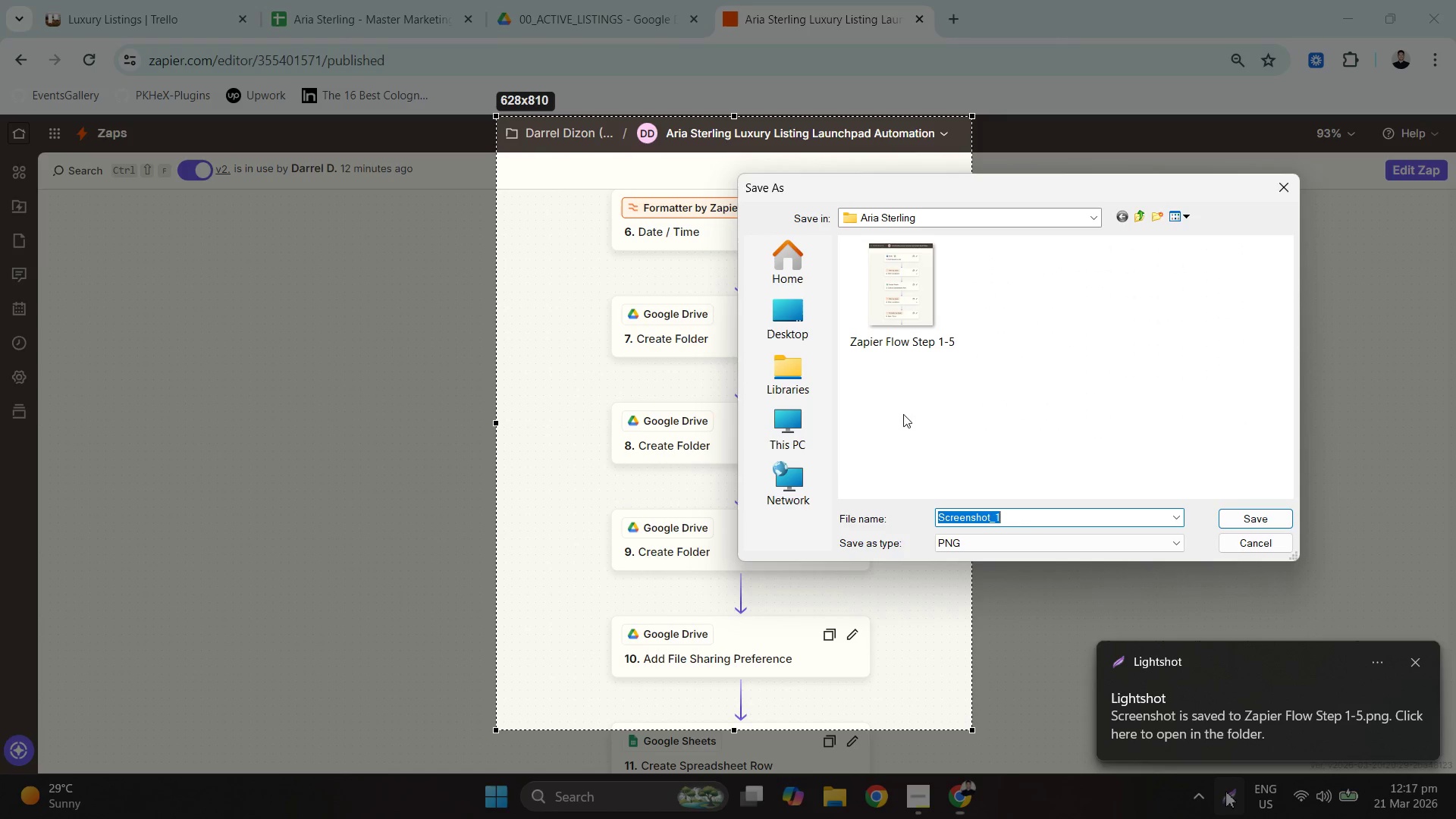 
left_click([933, 317])
 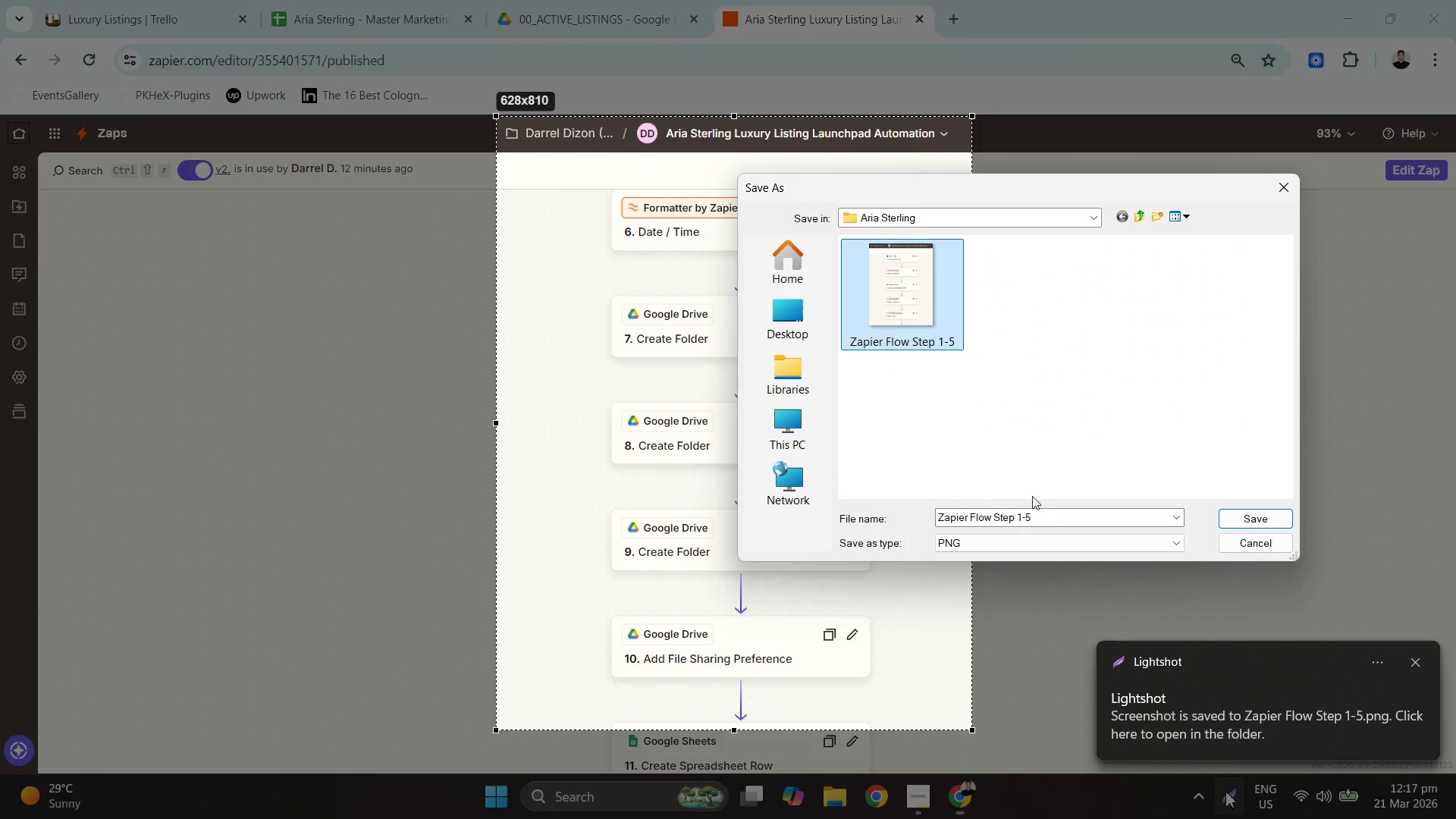 
left_click([1044, 516])
 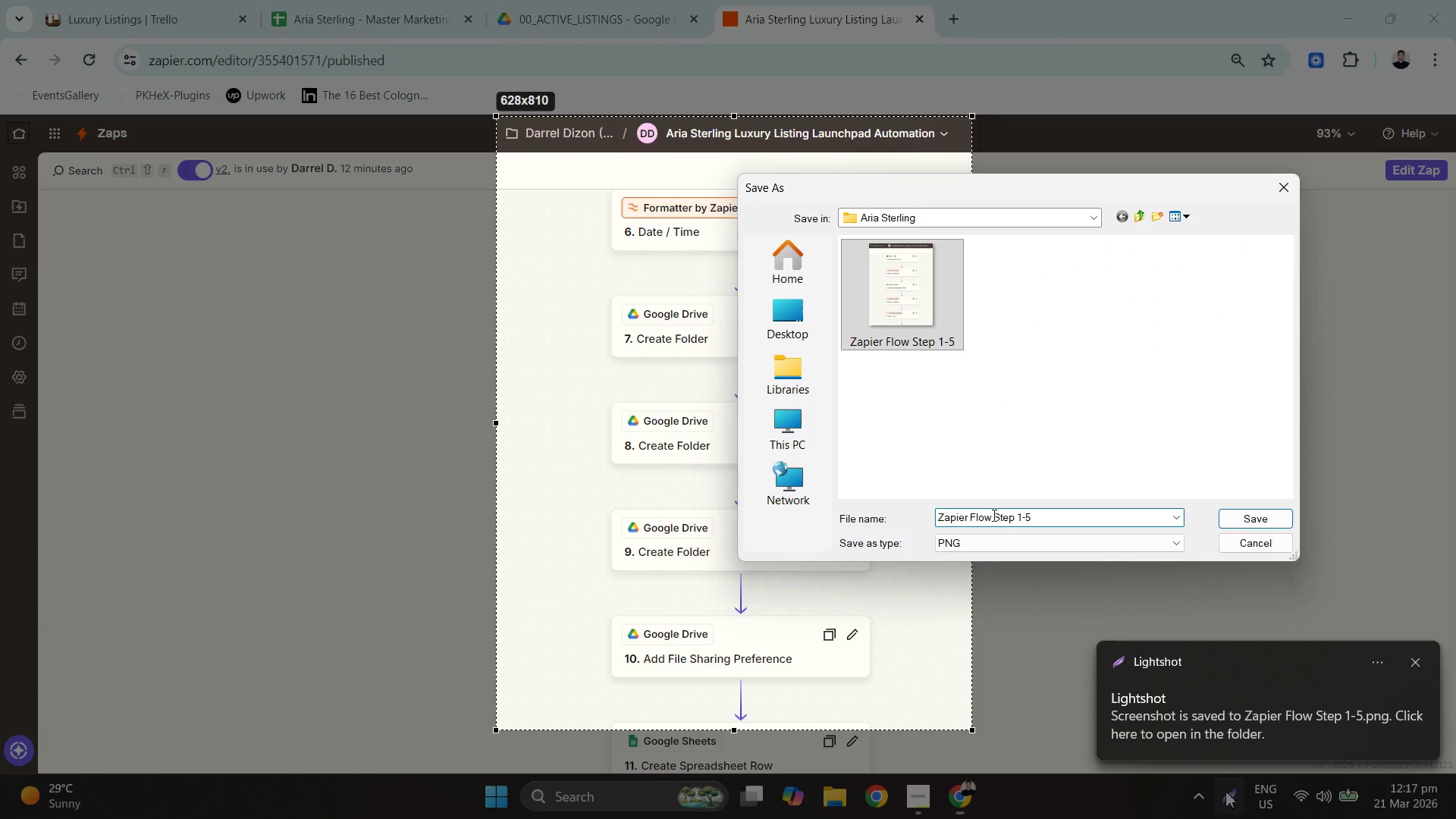 
left_click_drag(start_coordinate=[1021, 515], to_coordinate=[1016, 515])
 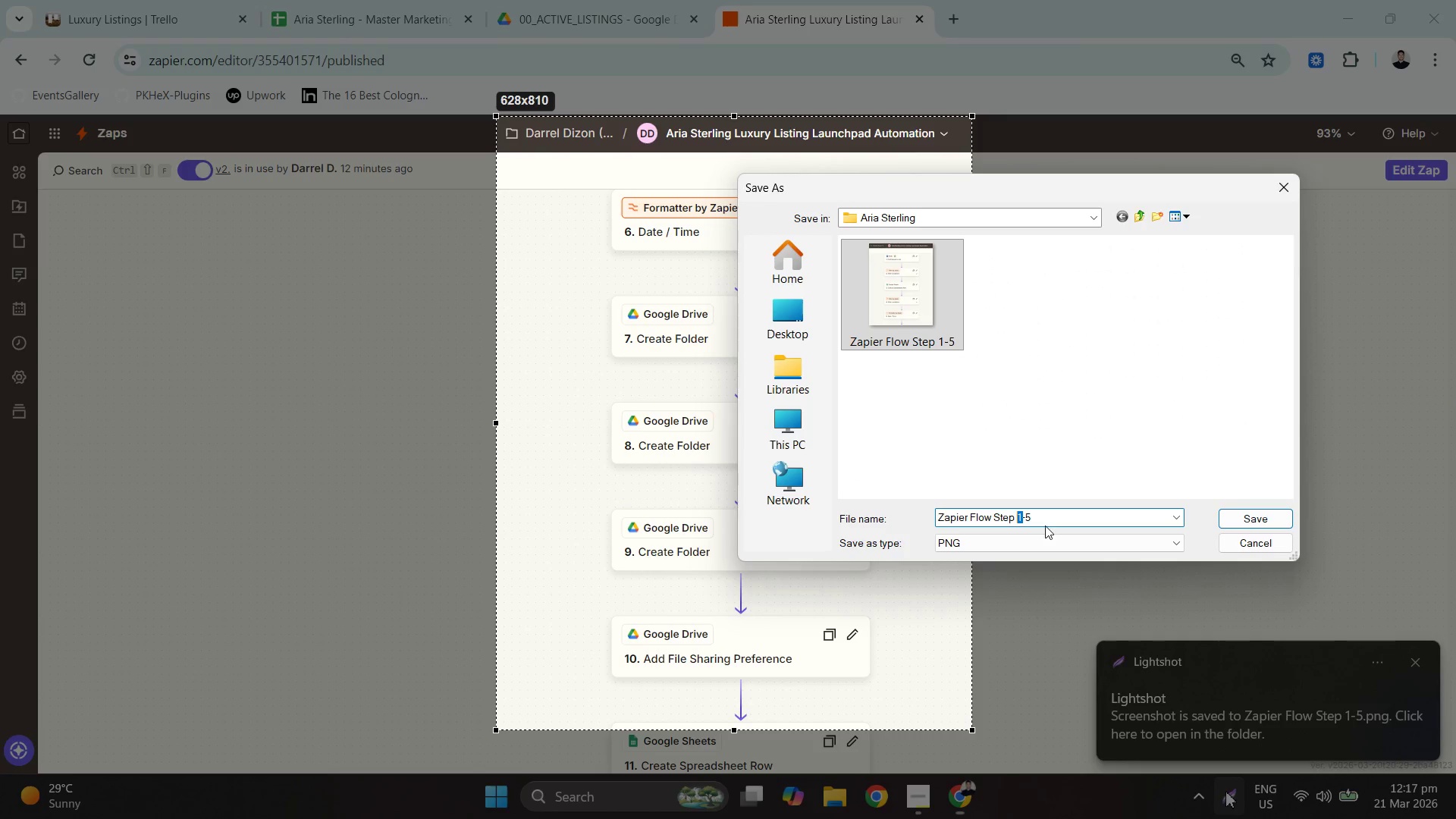 
type(612)
key(Backspace)
type(0)
 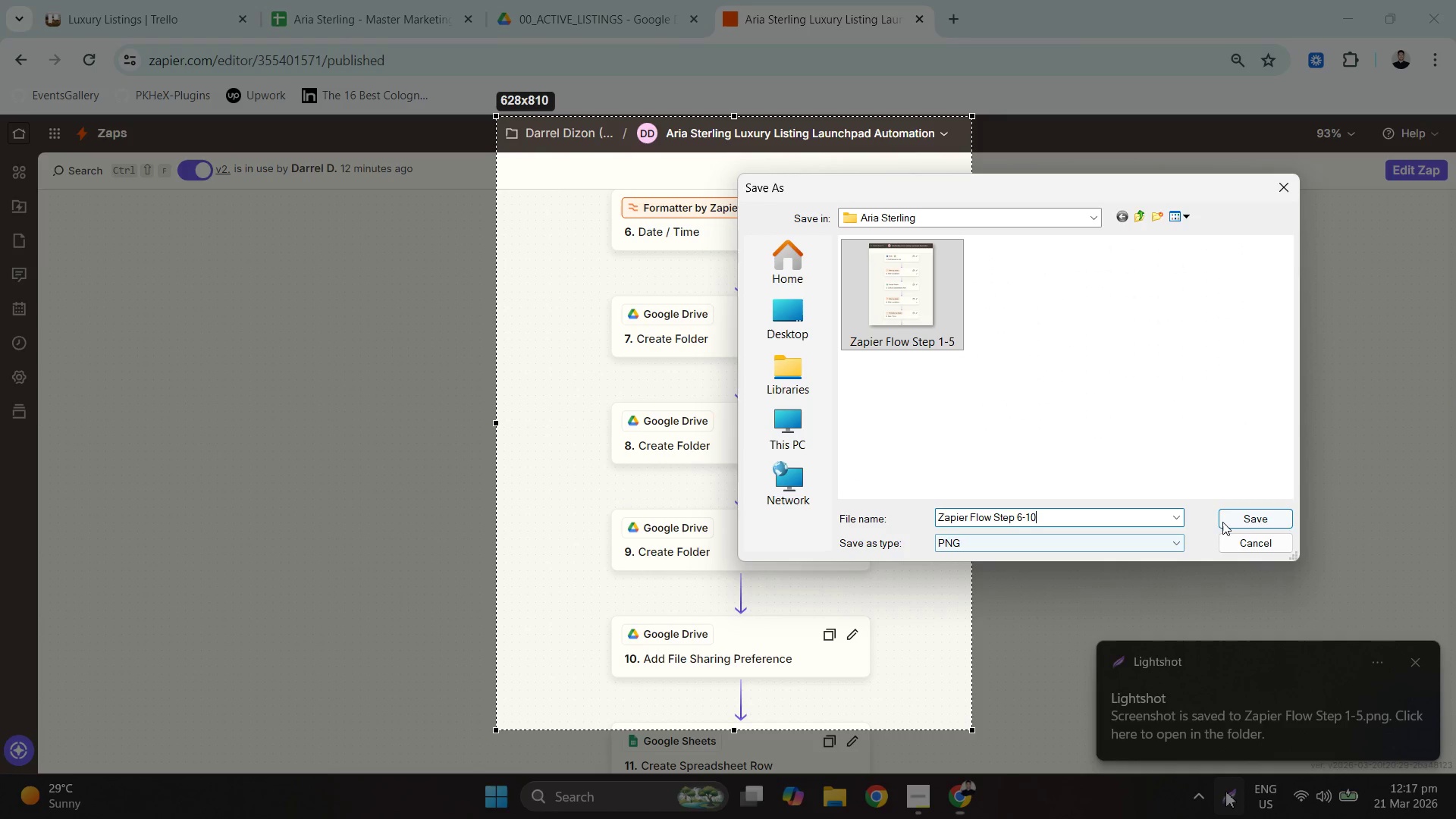 
left_click_drag(start_coordinate=[1040, 517], to_coordinate=[1027, 517])
 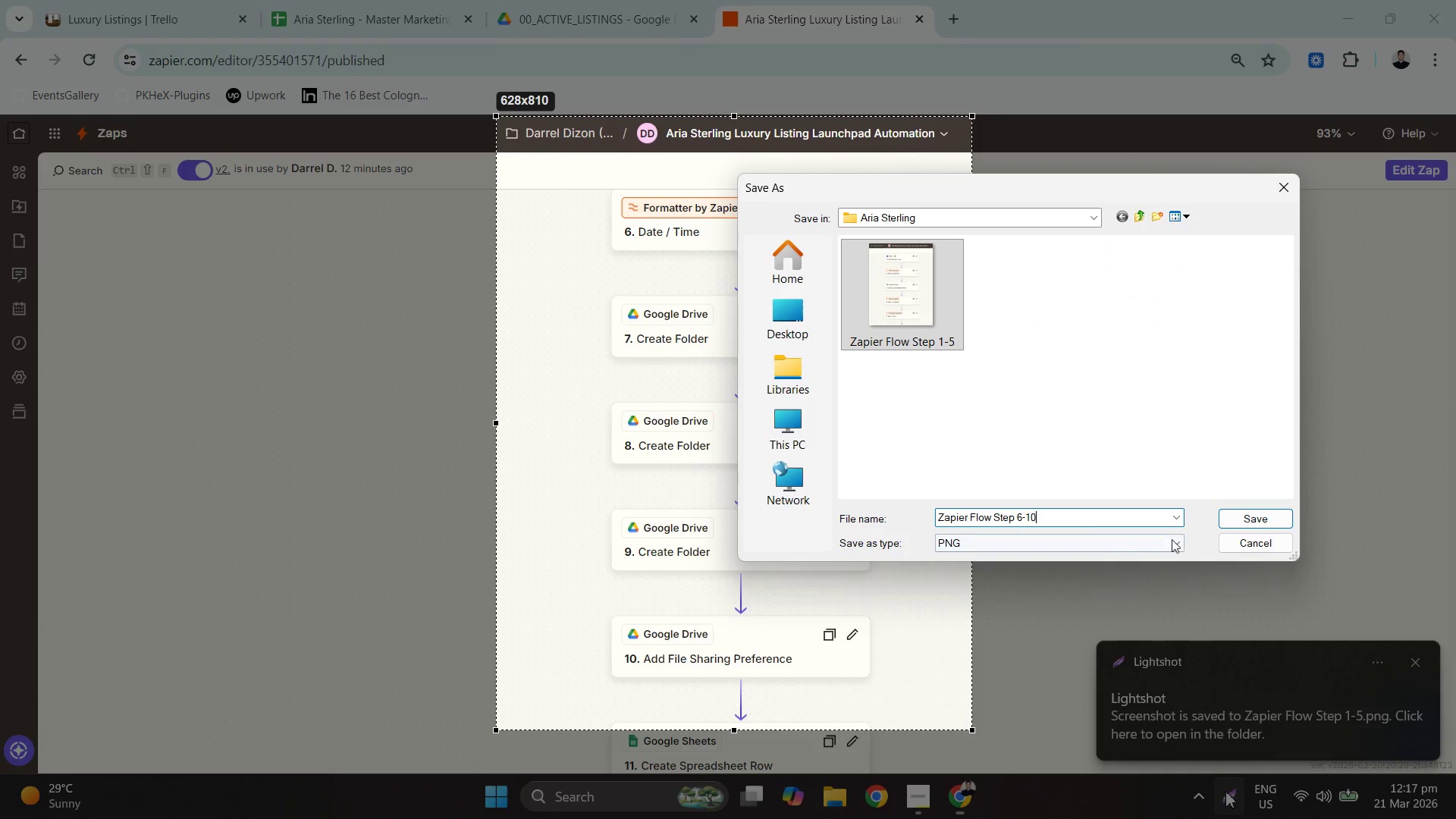 
left_click([1227, 522])
 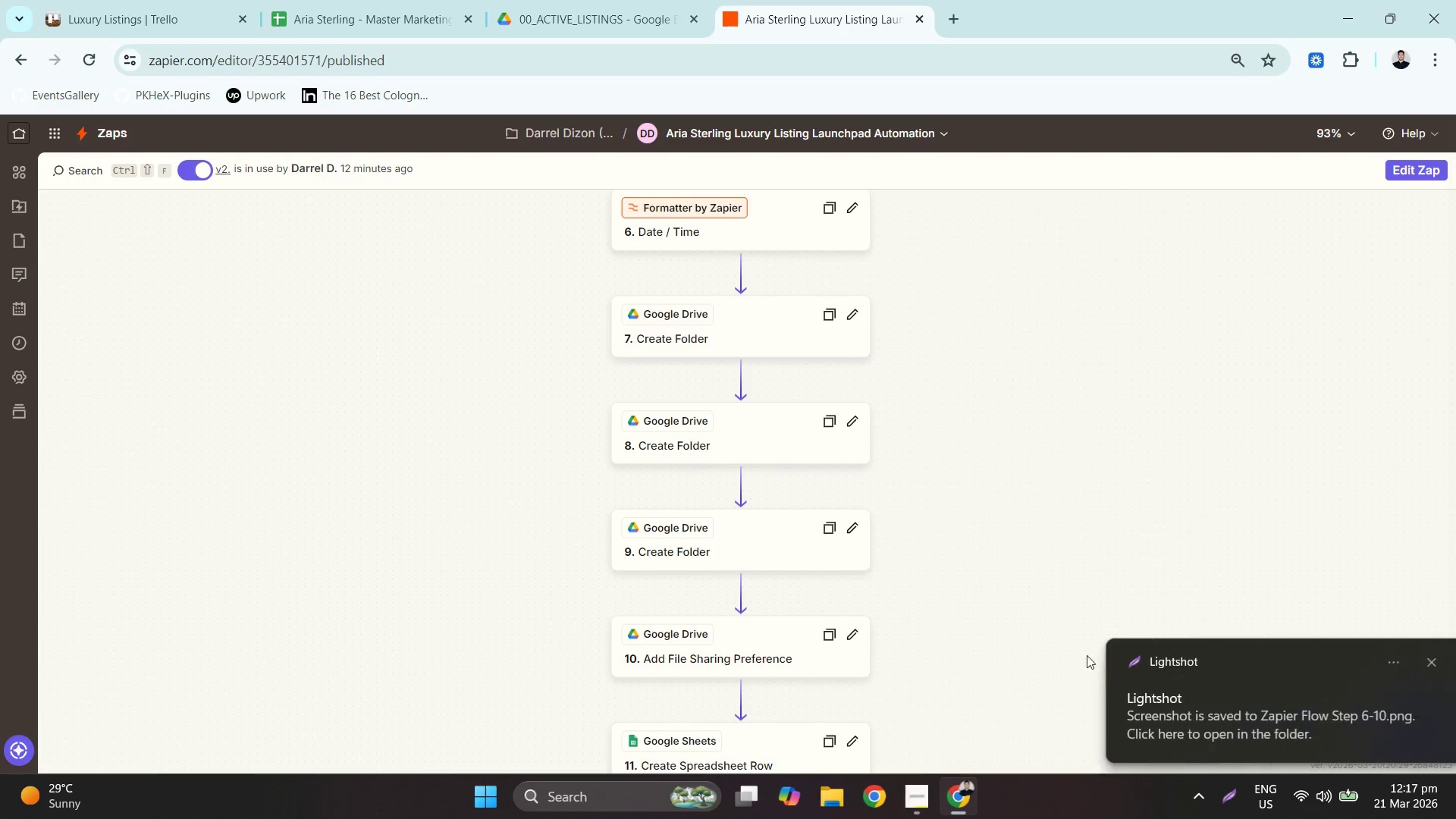 
left_click_drag(start_coordinate=[1087, 655], to_coordinate=[1089, 632])
 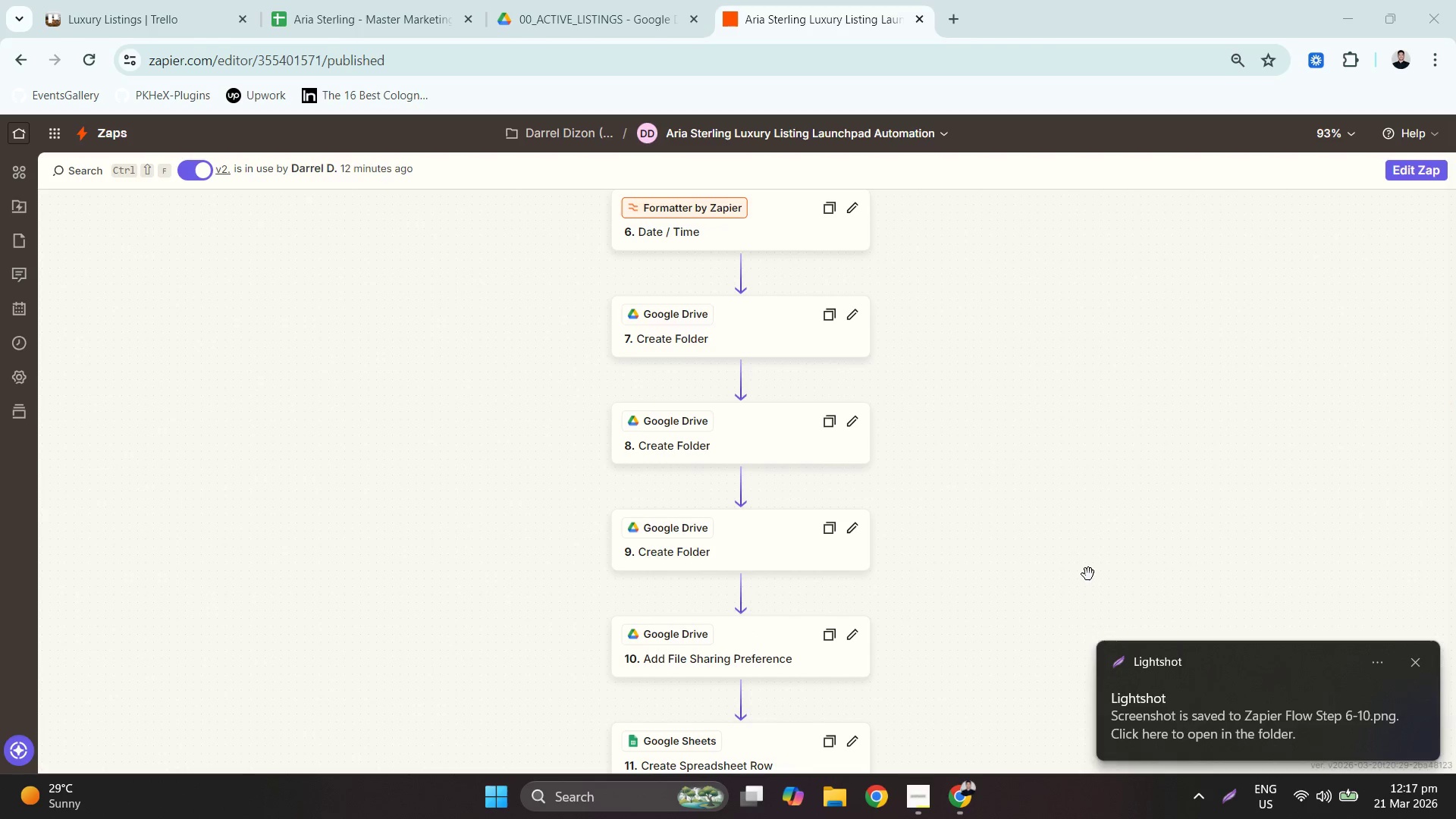 
scroll: coordinate [1098, 570], scroll_direction: down, amount: 12.0
 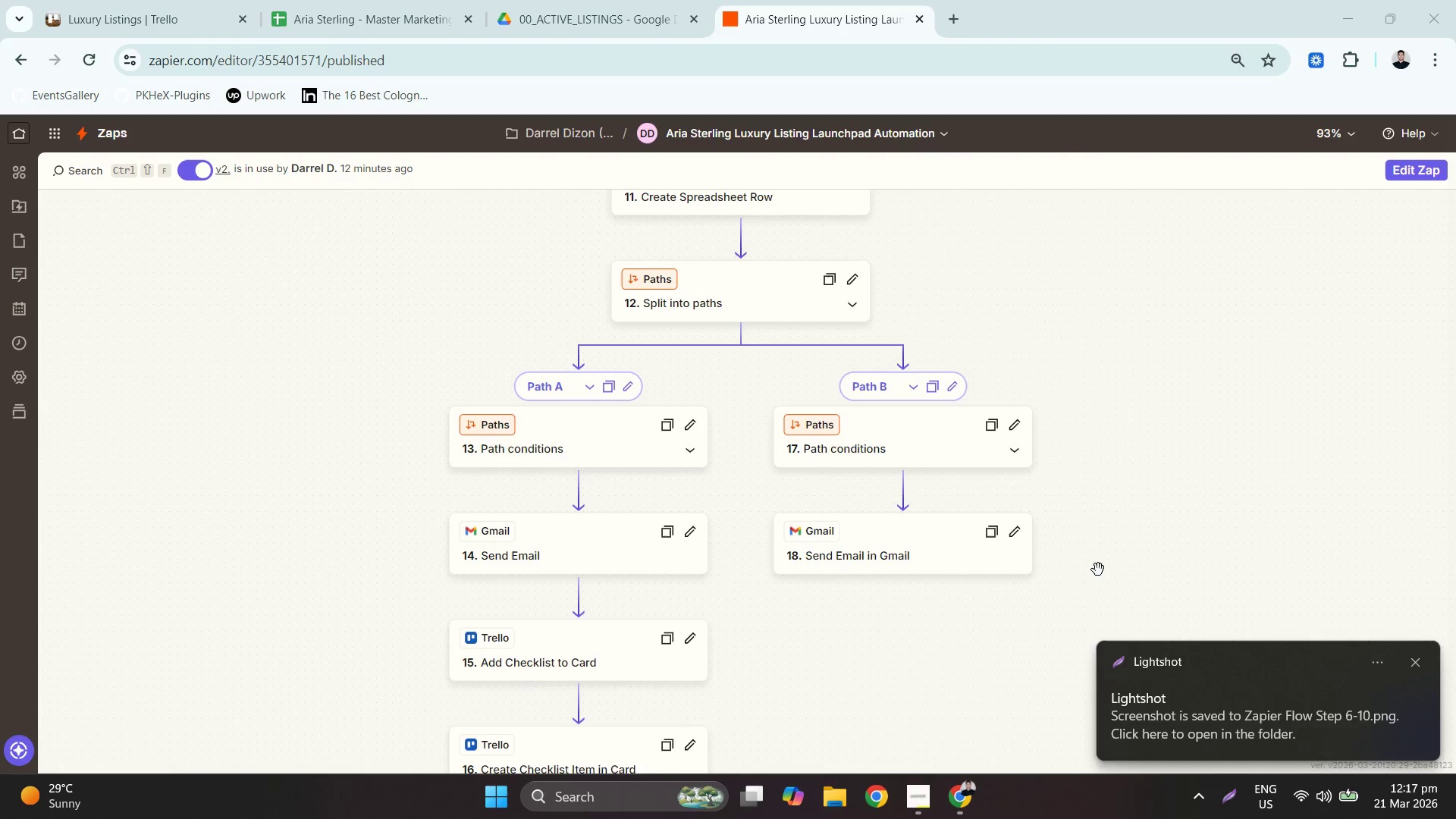 
scroll: coordinate [1098, 570], scroll_direction: up, amount: 1.0
 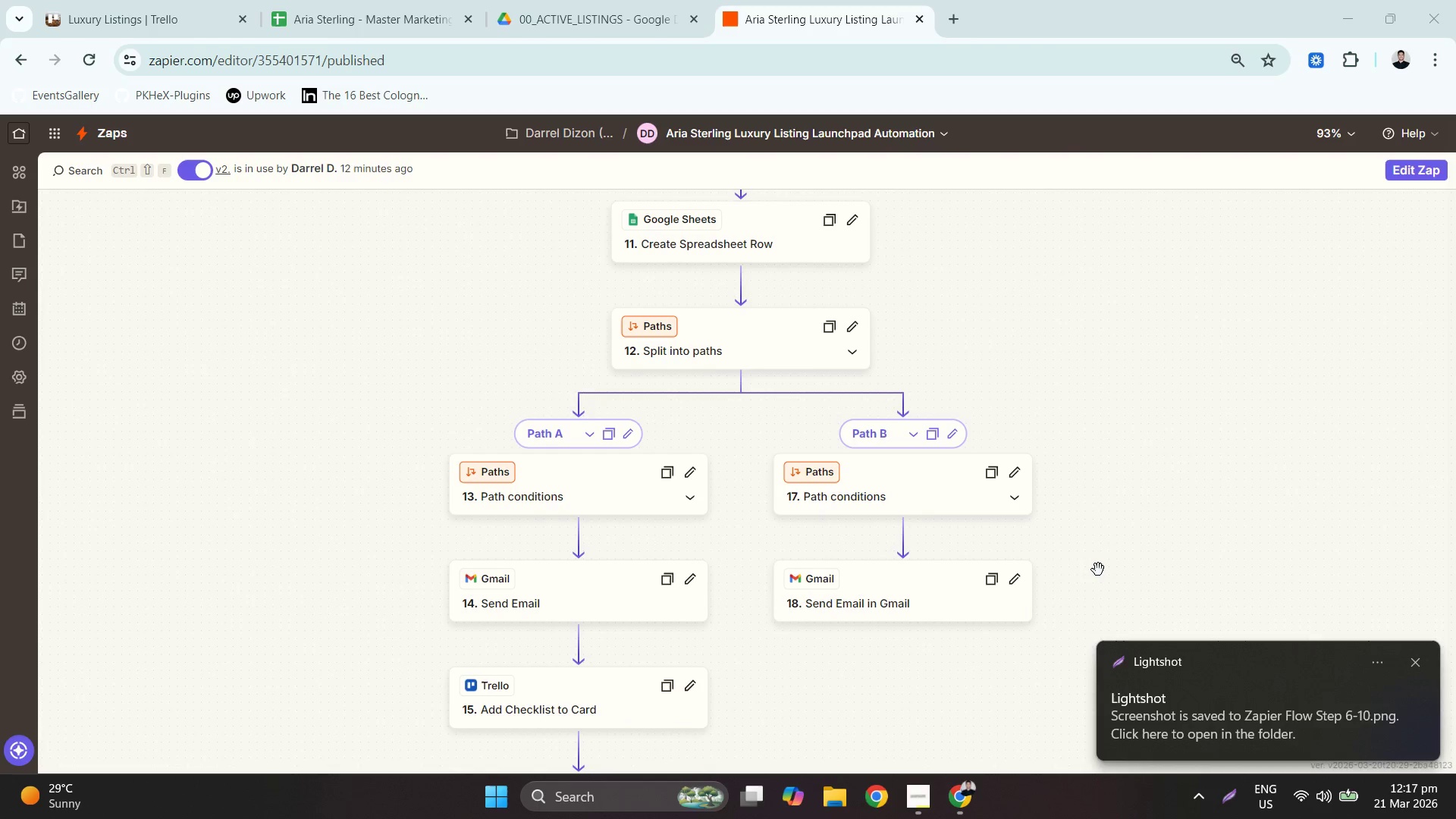 
scroll: coordinate [1098, 570], scroll_direction: down, amount: 1.0
 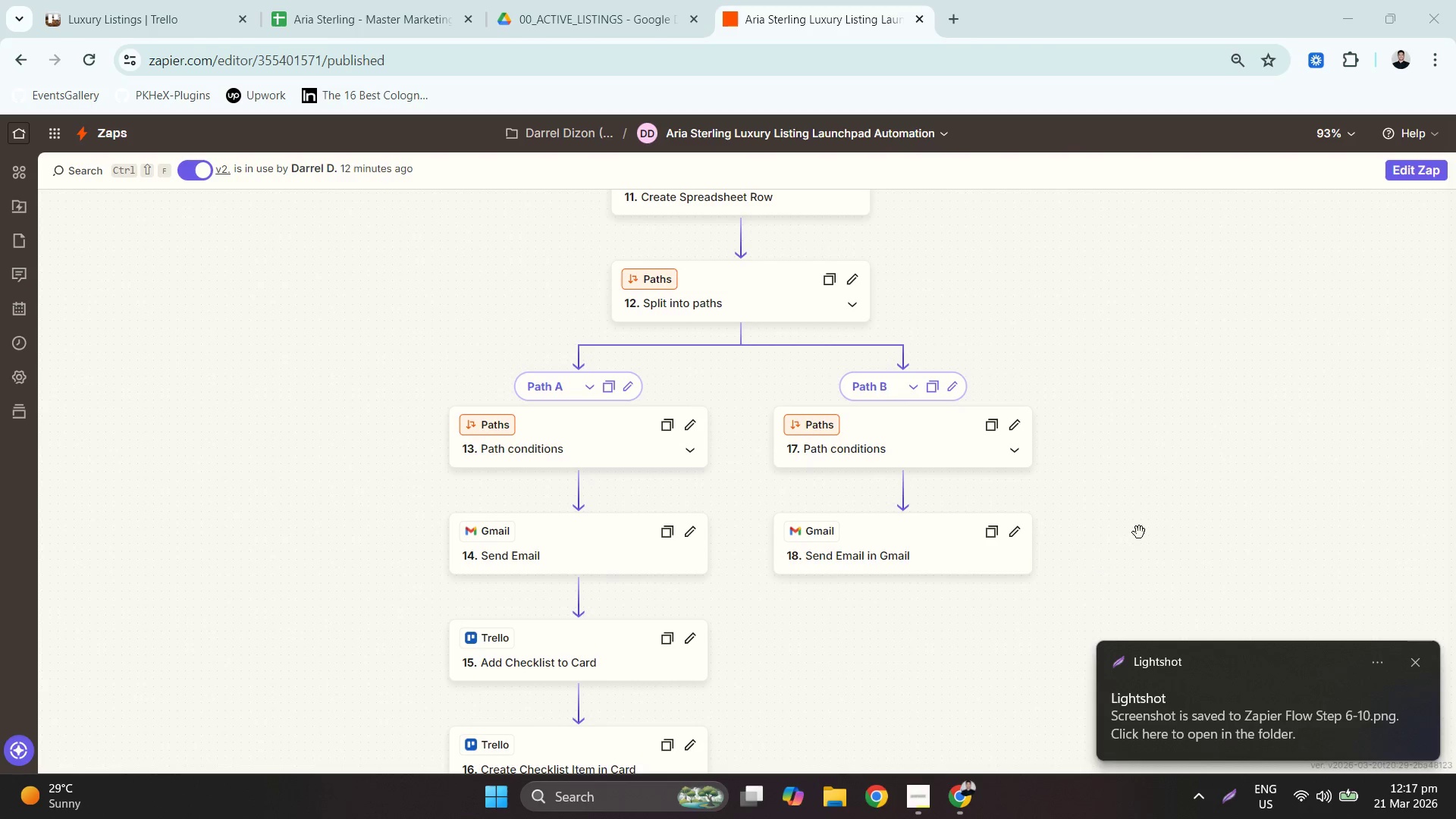 
left_click_drag(start_coordinate=[1155, 520], to_coordinate=[1155, 529])
 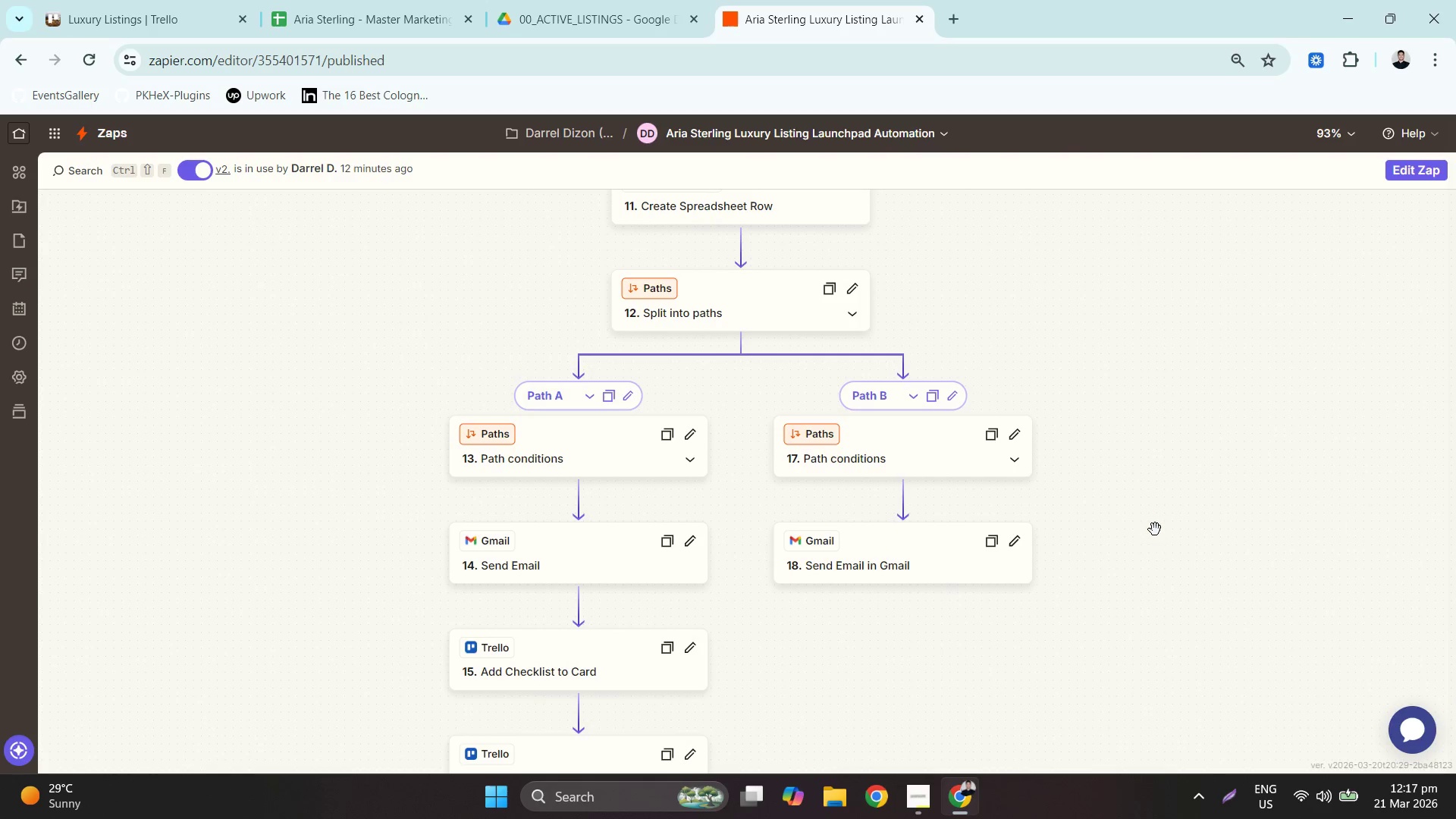 
hold_key(key=ControlLeft, duration=0.47)
scroll: coordinate [1155, 529], scroll_direction: down, amount: 1.0
 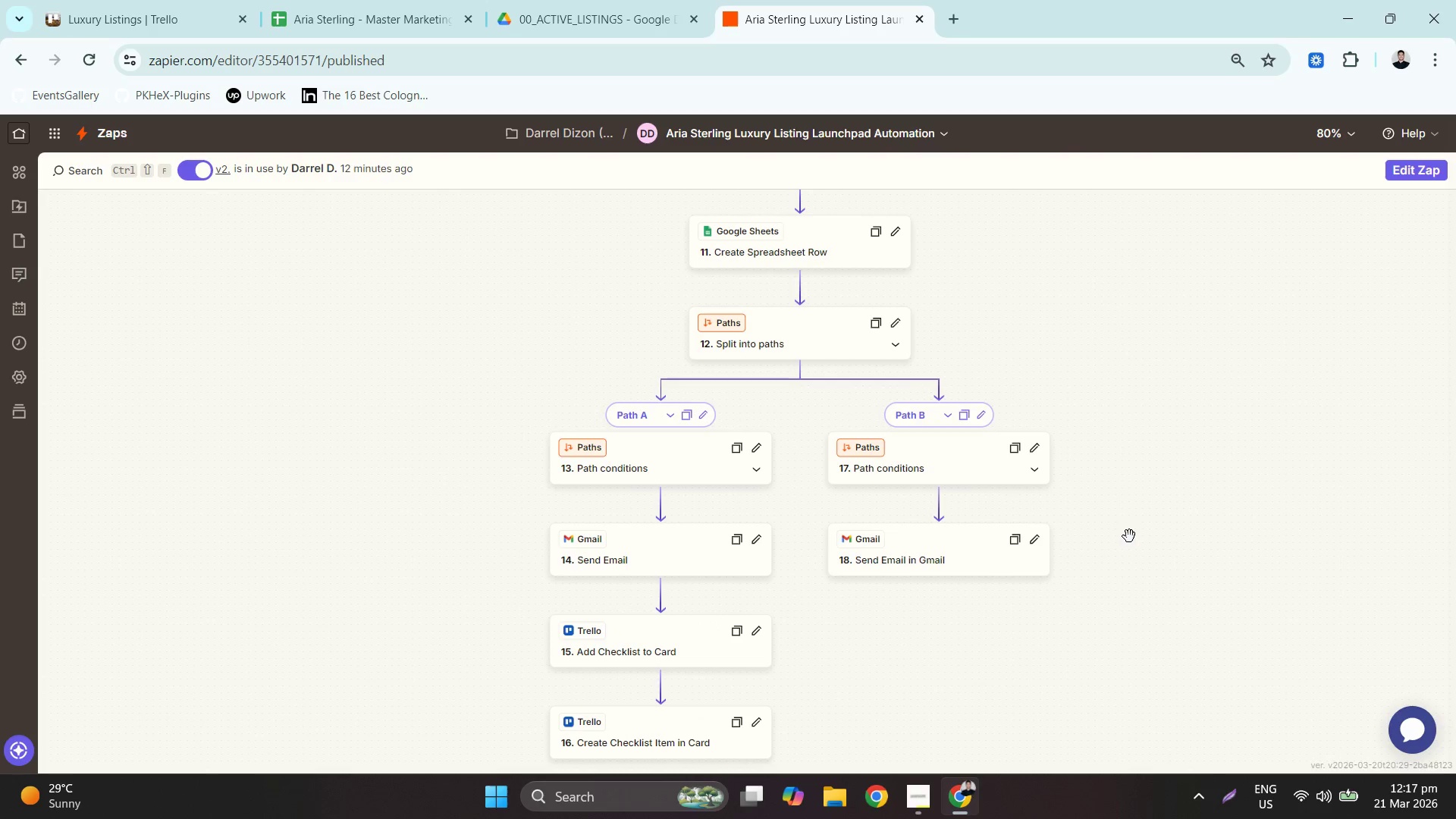 
left_click_drag(start_coordinate=[1129, 536], to_coordinate=[1066, 509])
 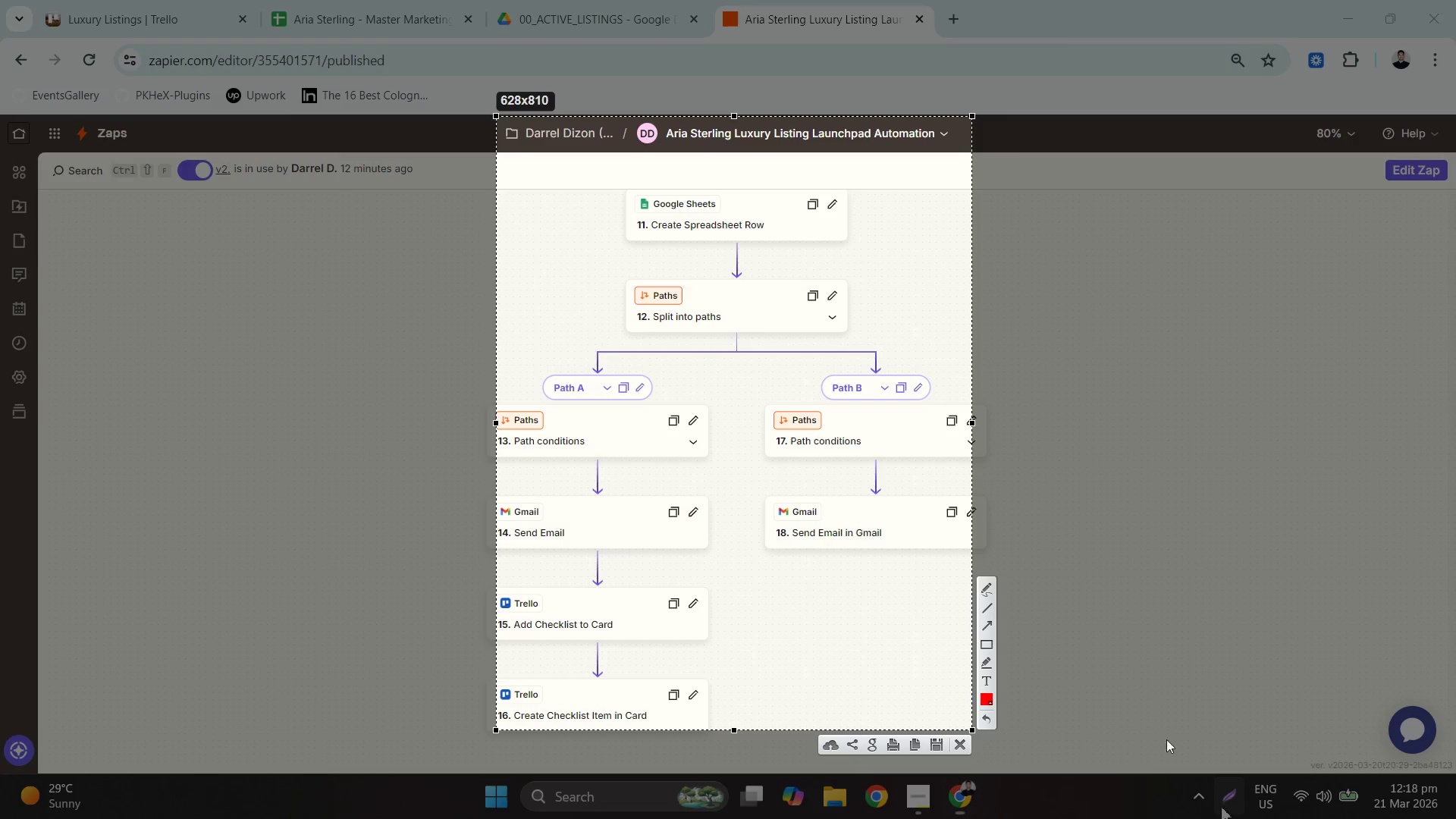 
left_click_drag(start_coordinate=[686, 438], to_coordinate=[664, 439])
 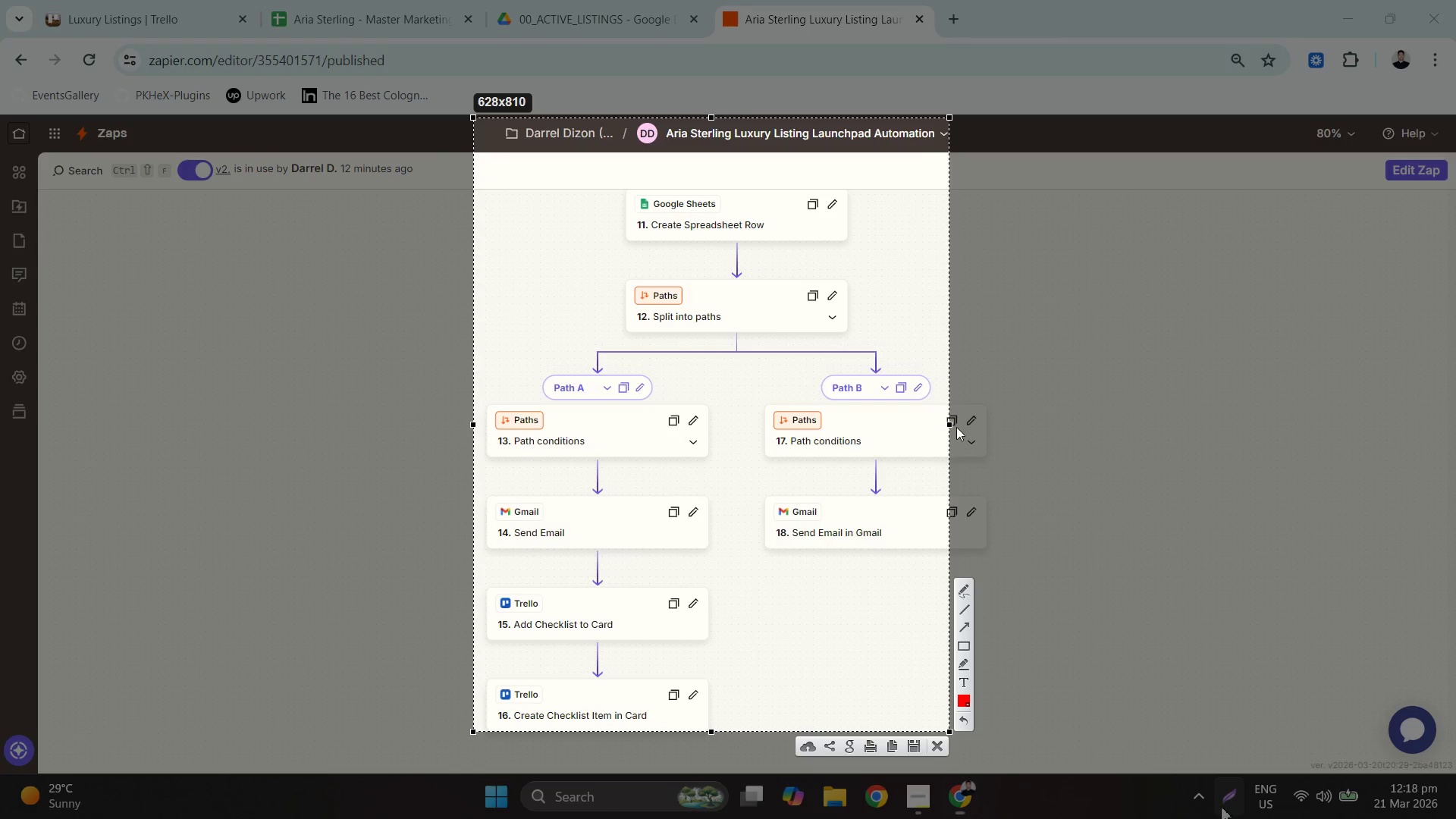 
left_click_drag(start_coordinate=[947, 423], to_coordinate=[996, 433])
 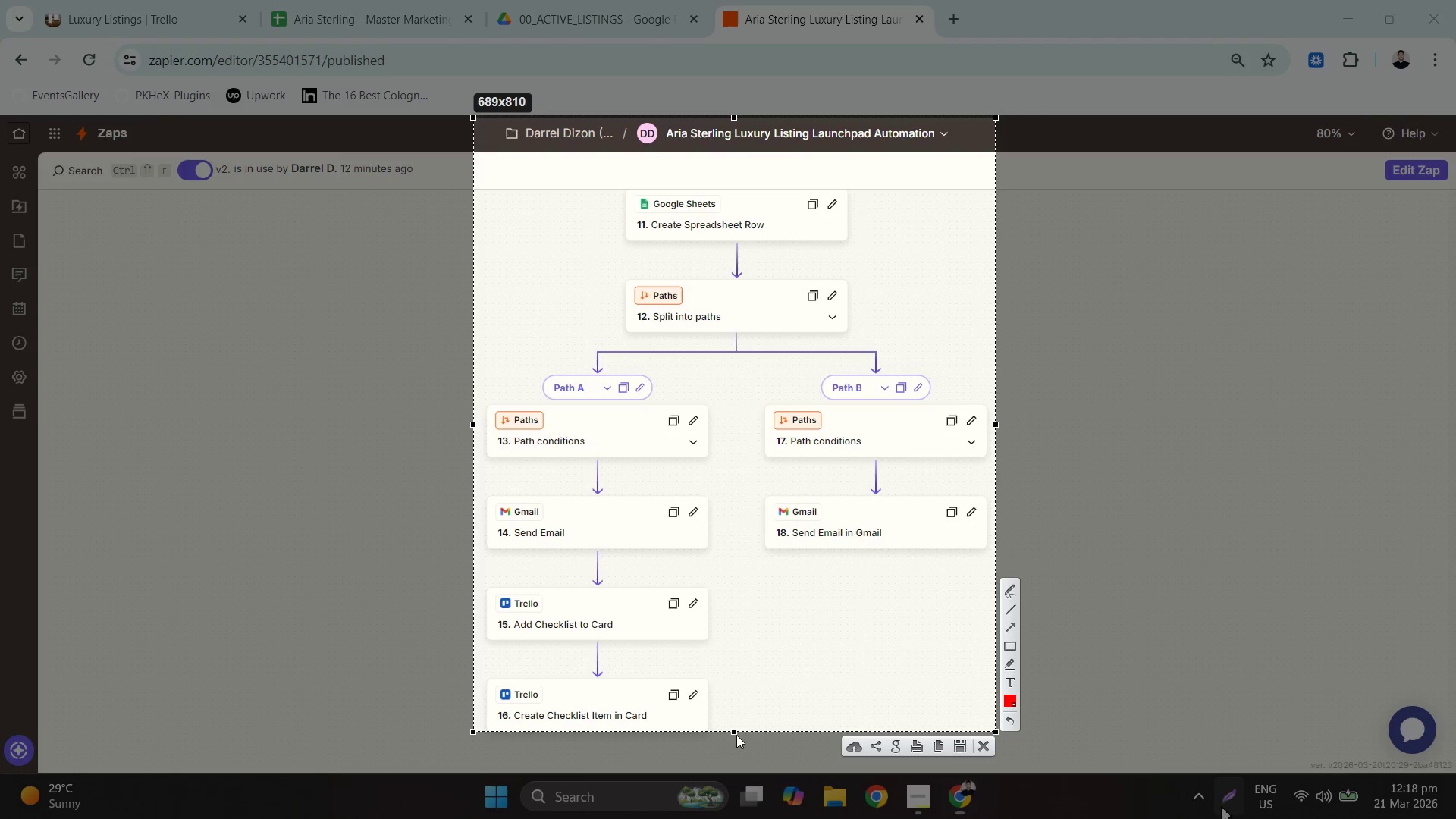 
left_click_drag(start_coordinate=[733, 731], to_coordinate=[736, 737])
 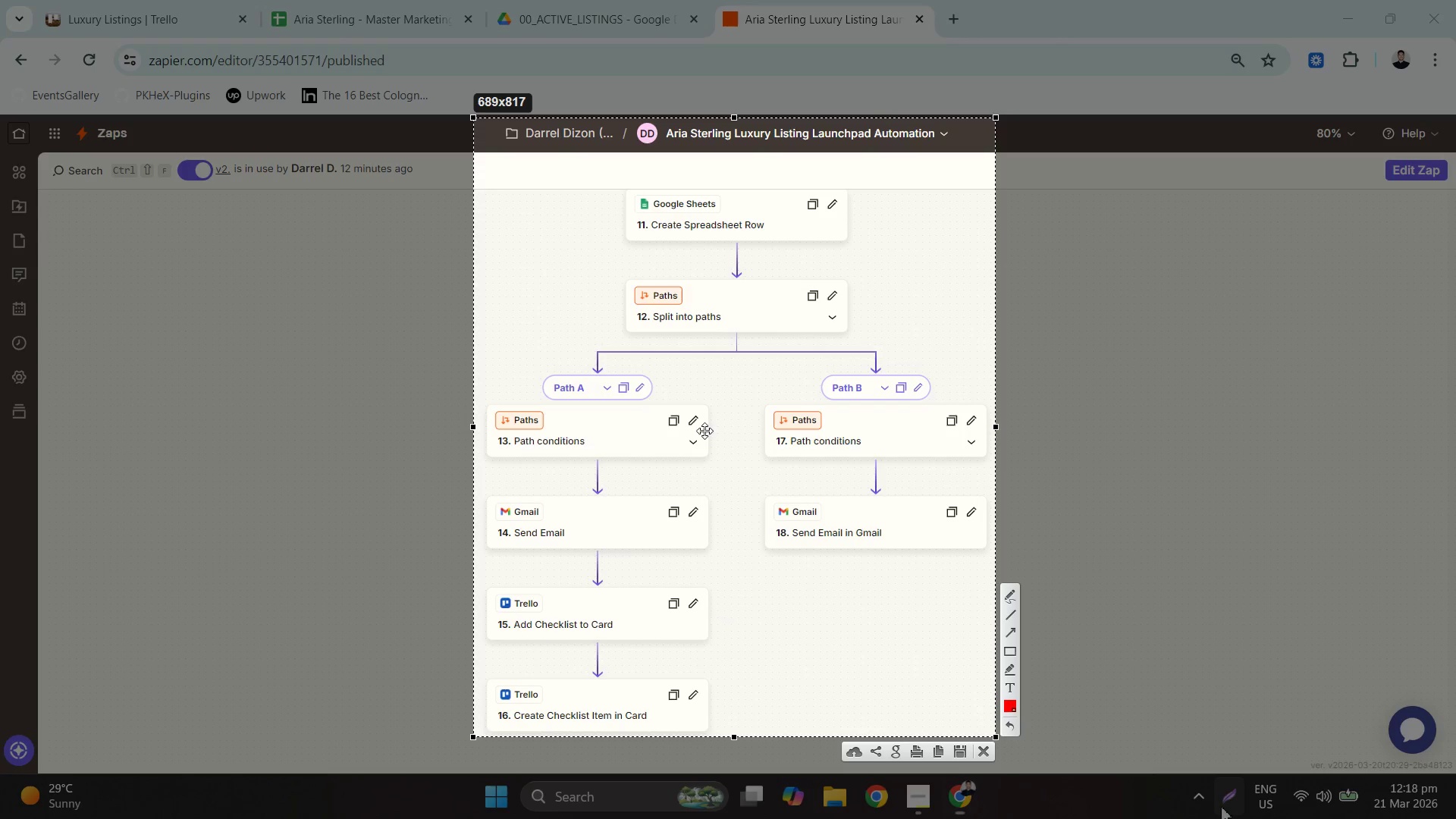 
right_click([704, 431])
 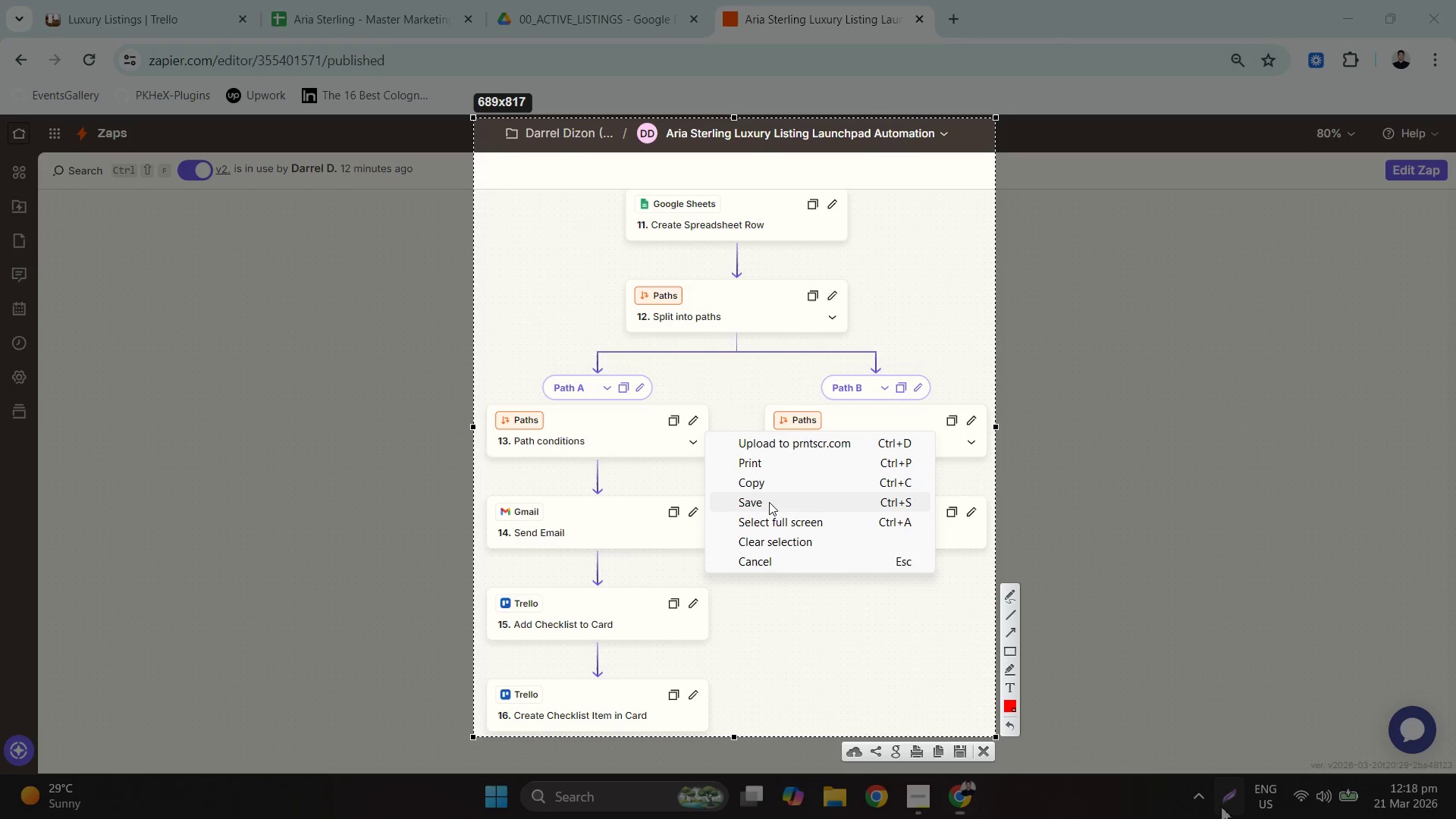 
left_click([769, 502])
 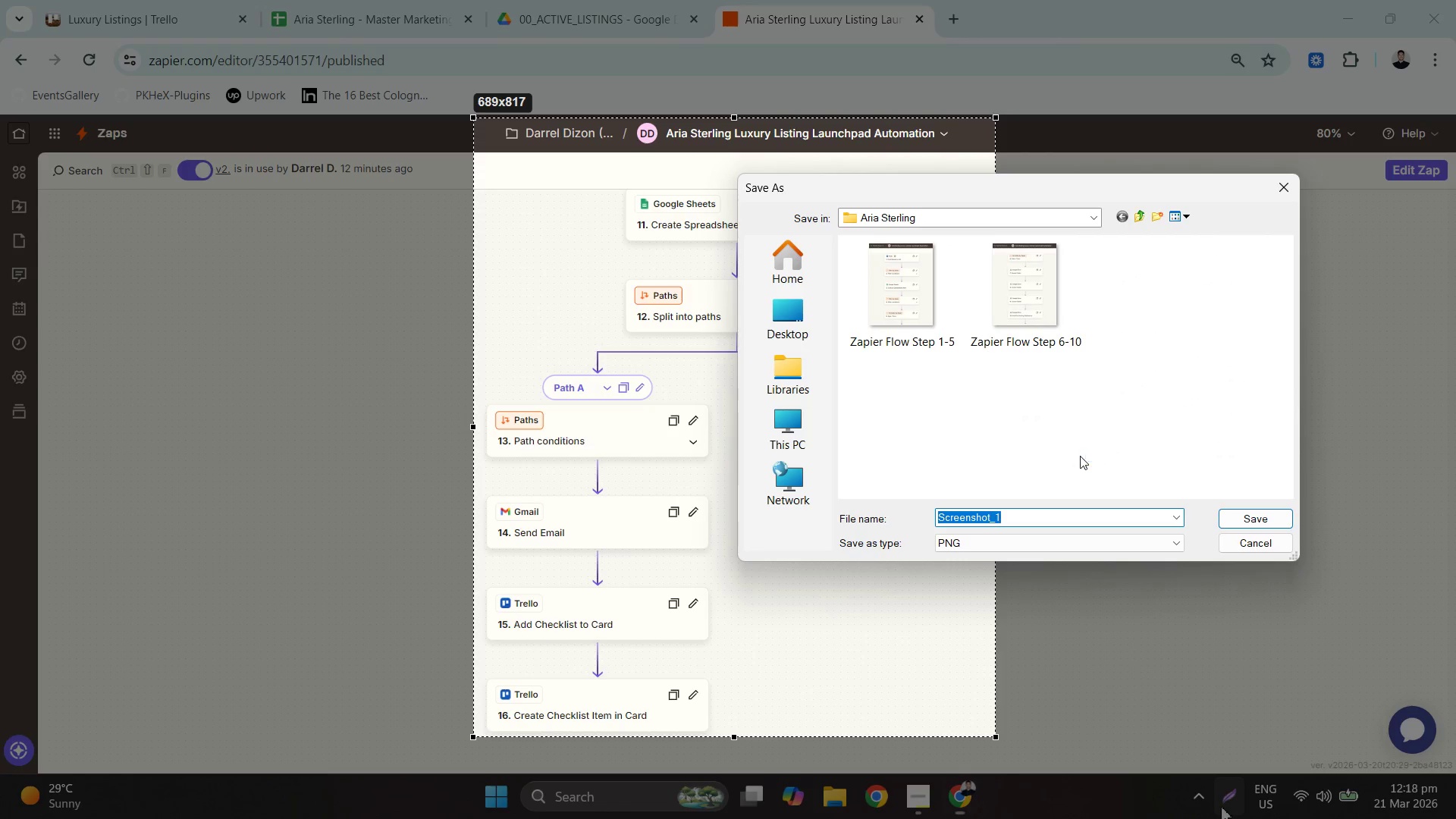 
left_click([1011, 303])
 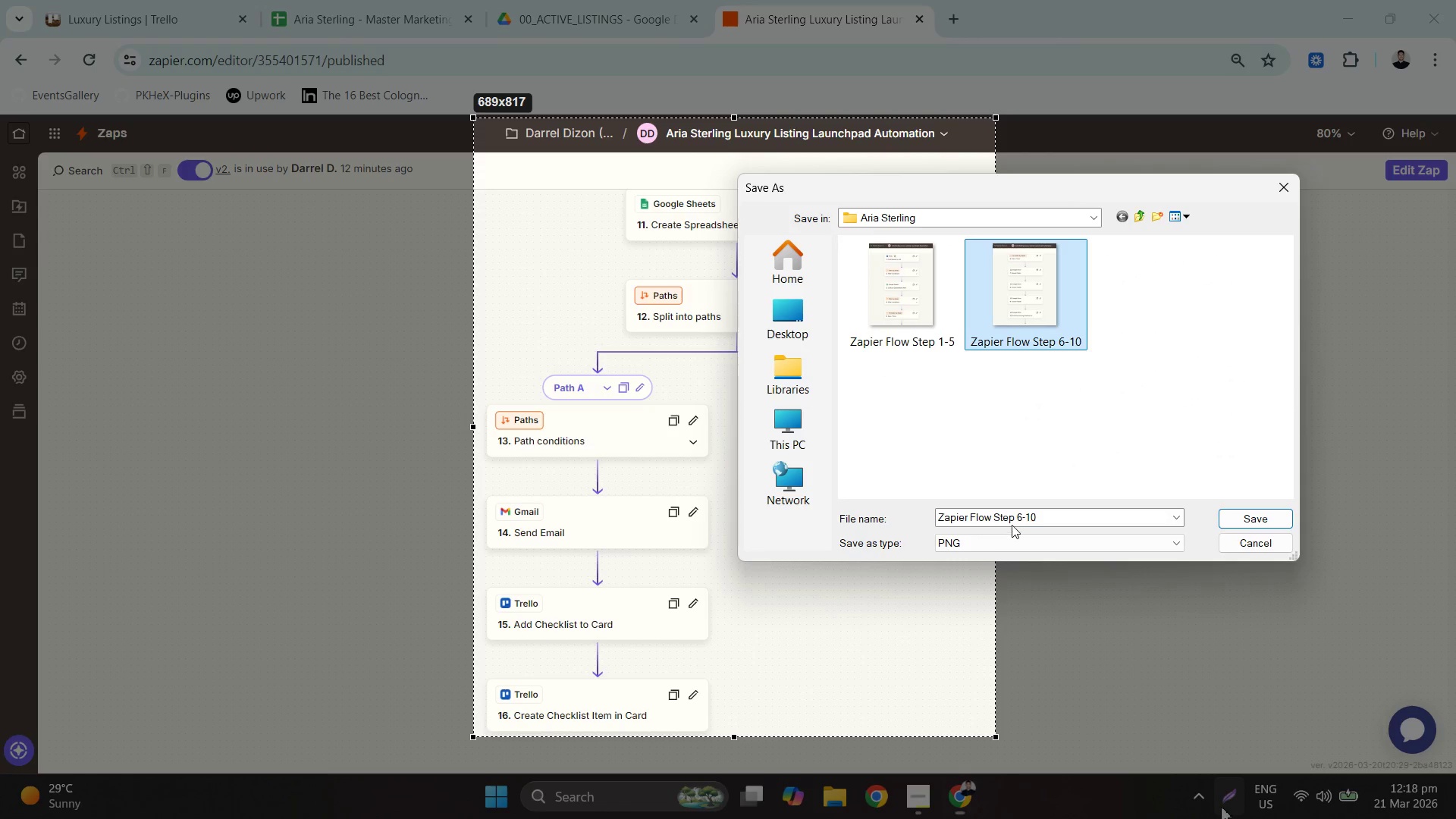 
left_click([1024, 517])
 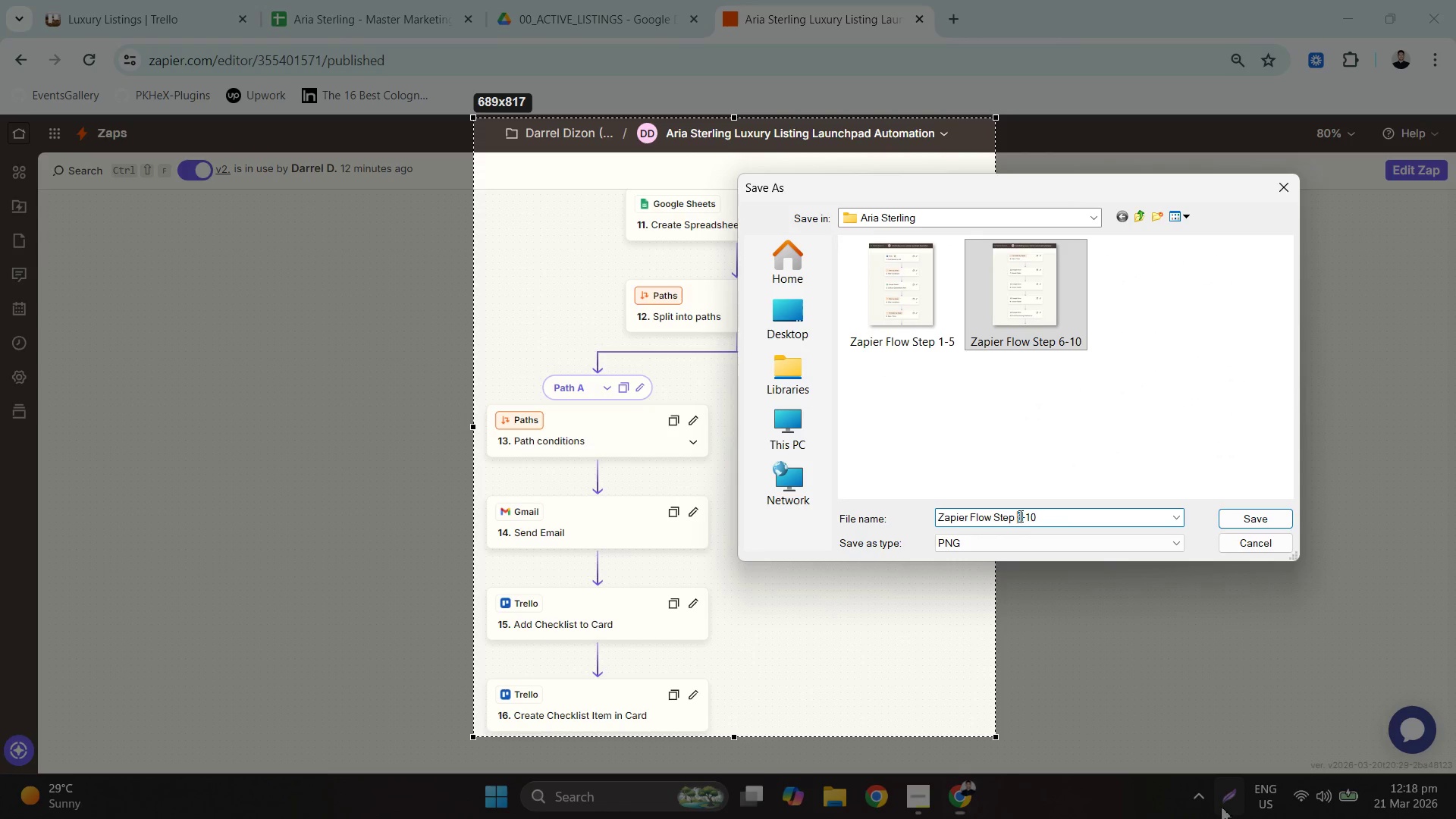 
key(Numpad1)
 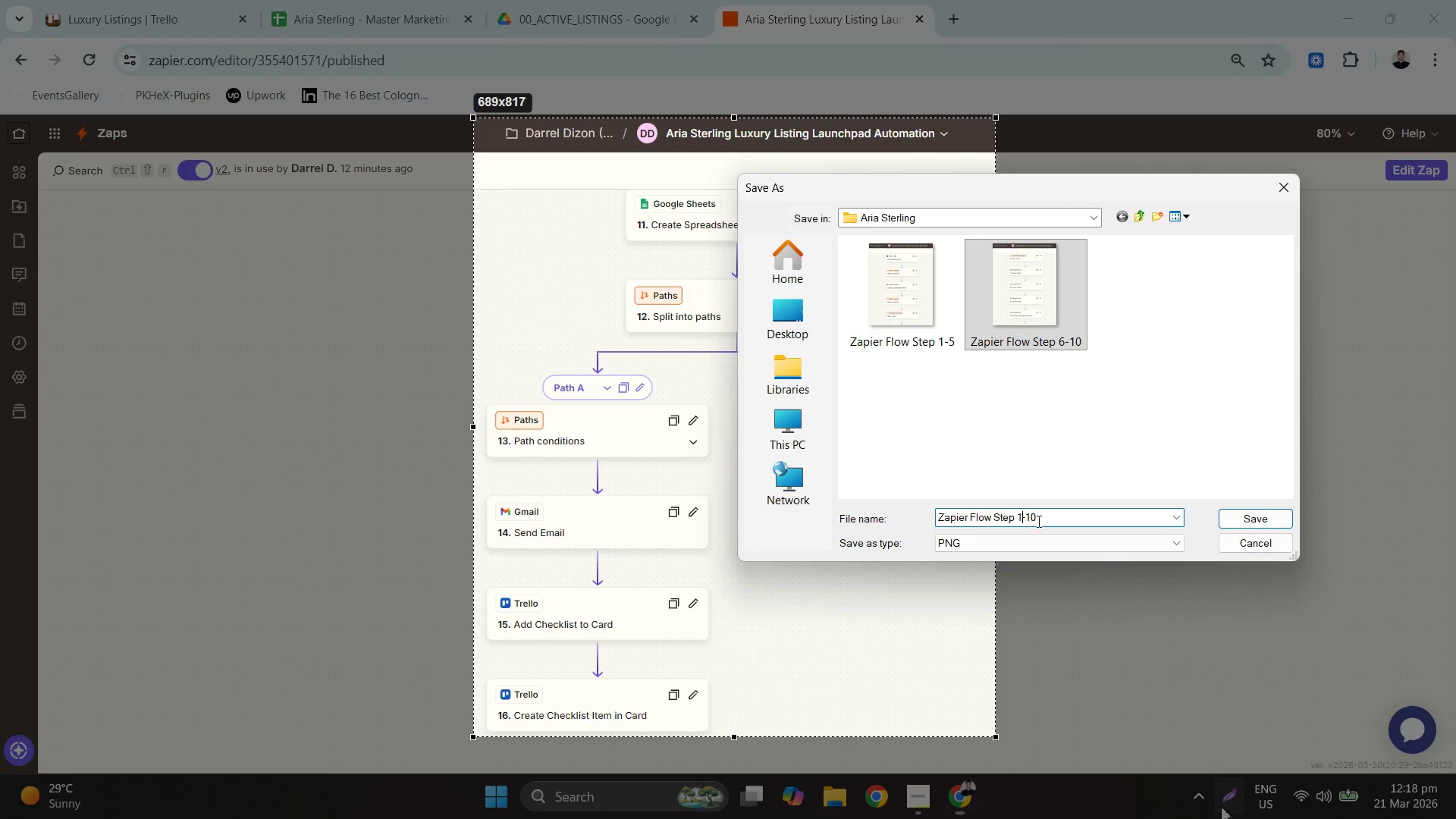 
key(Numpad1)
 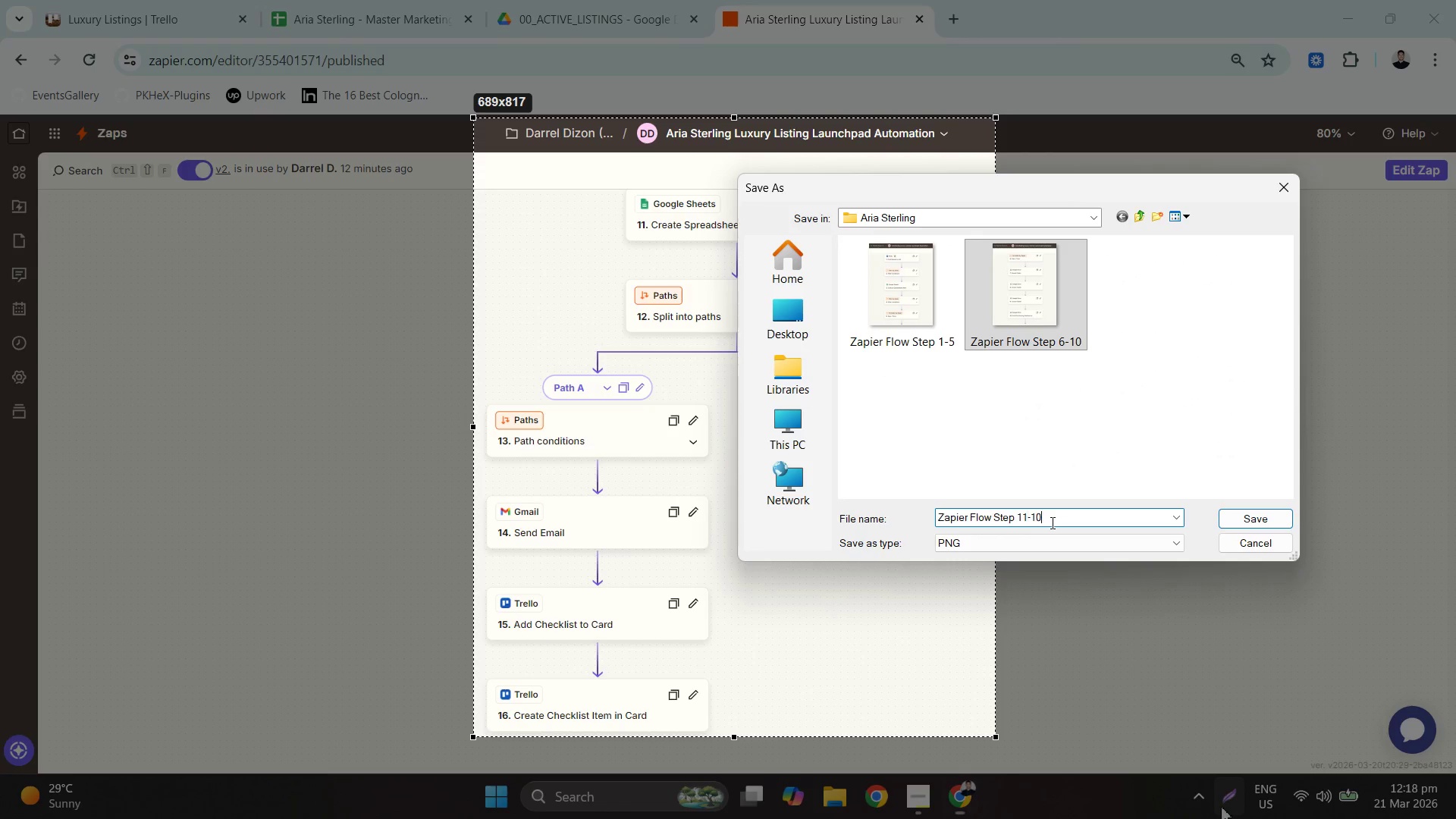 
left_click_drag(start_coordinate=[1051, 522], to_coordinate=[1037, 520])
 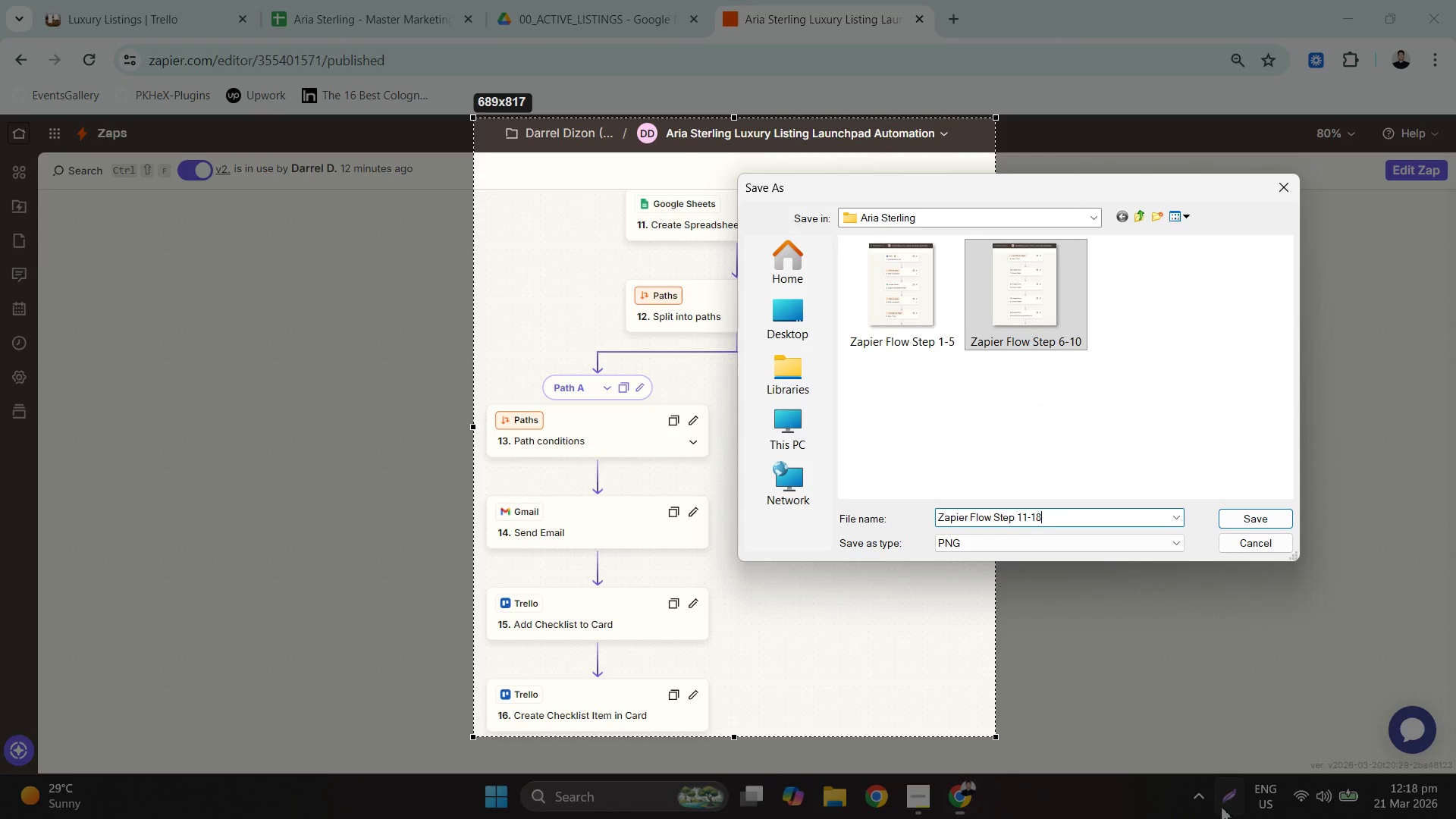 
key(Numpad8)
 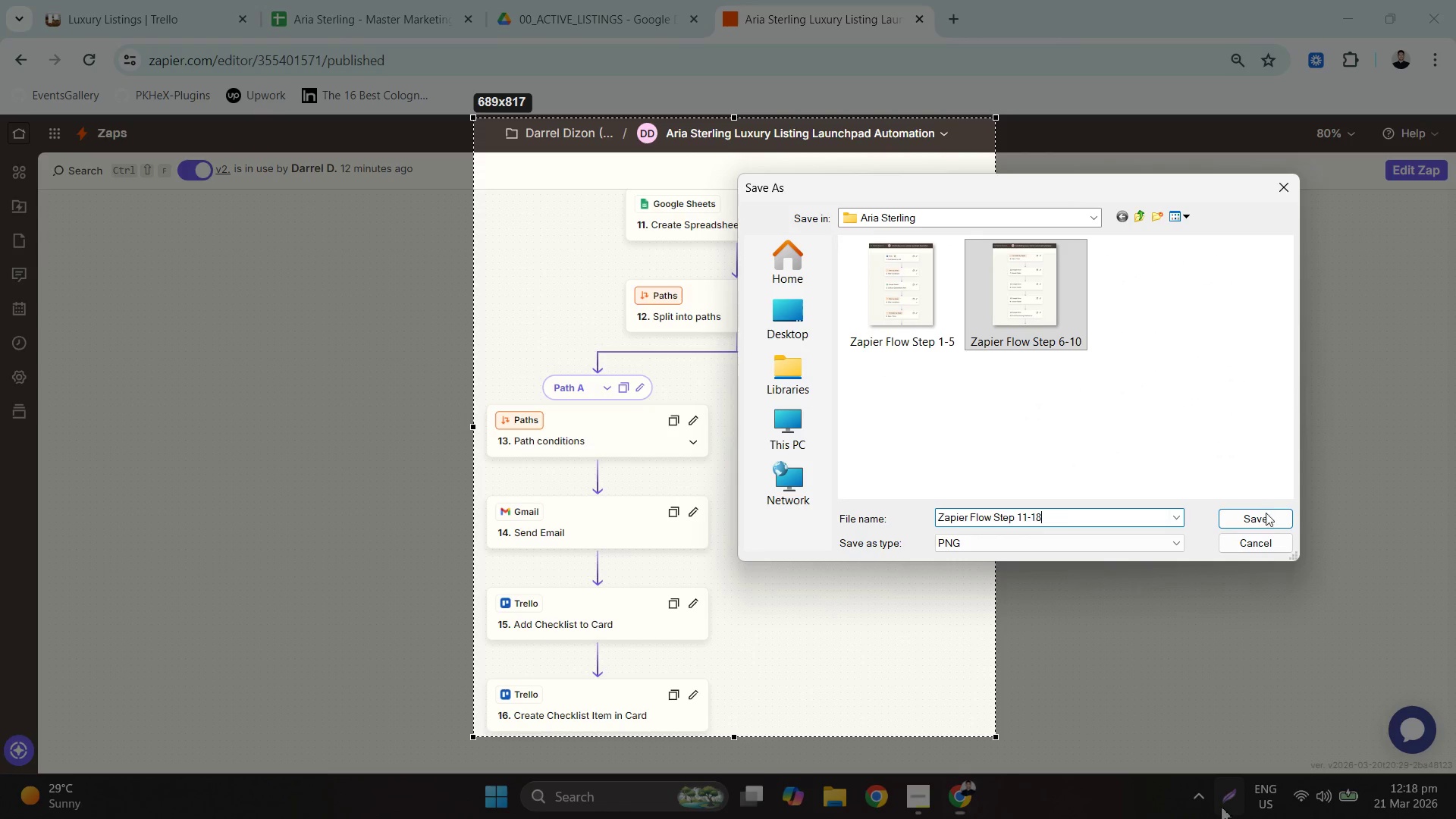 
left_click([1263, 521])
 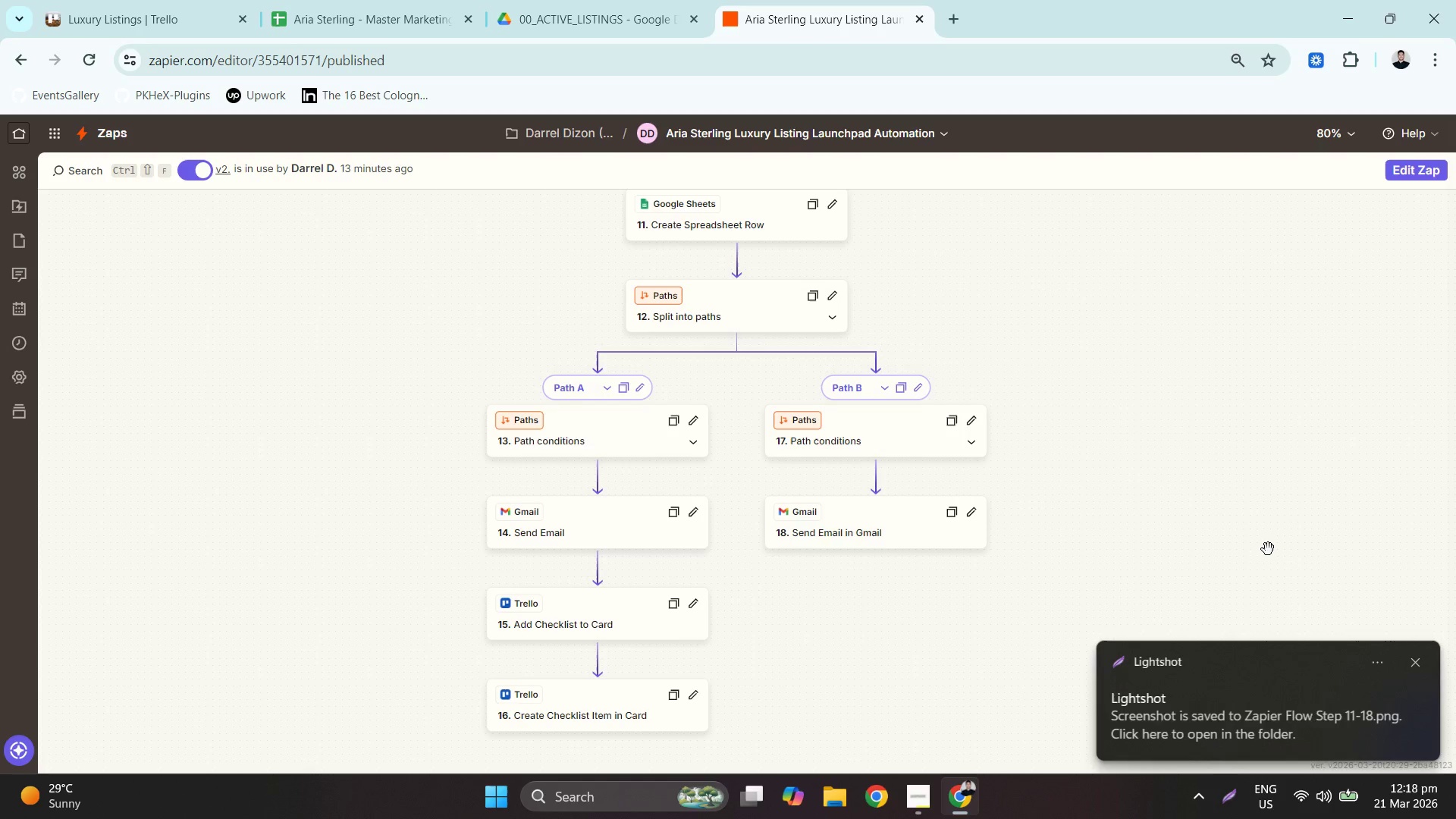 
left_click_drag(start_coordinate=[1079, 608], to_coordinate=[1079, 618])